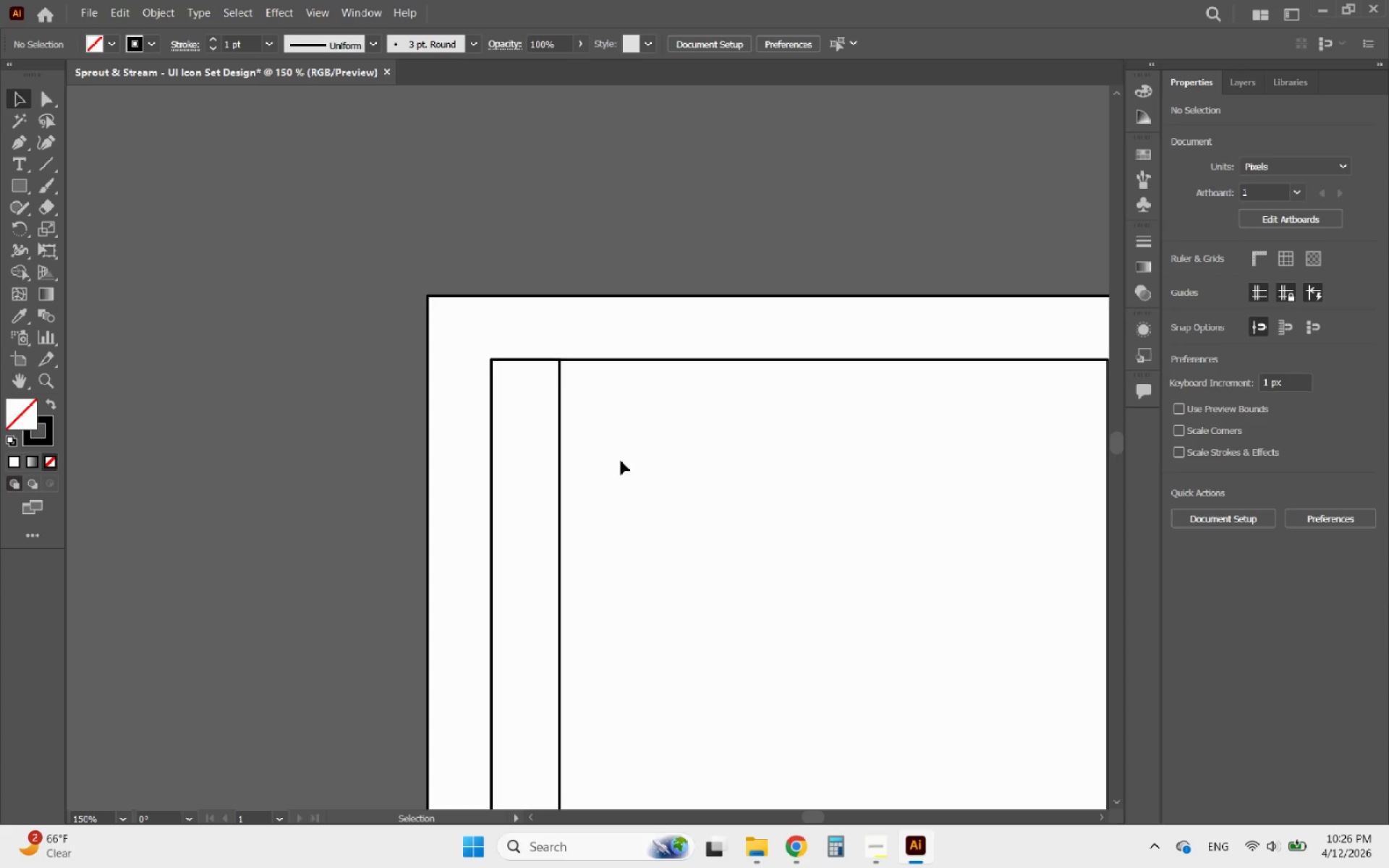 
left_click([620, 464])
 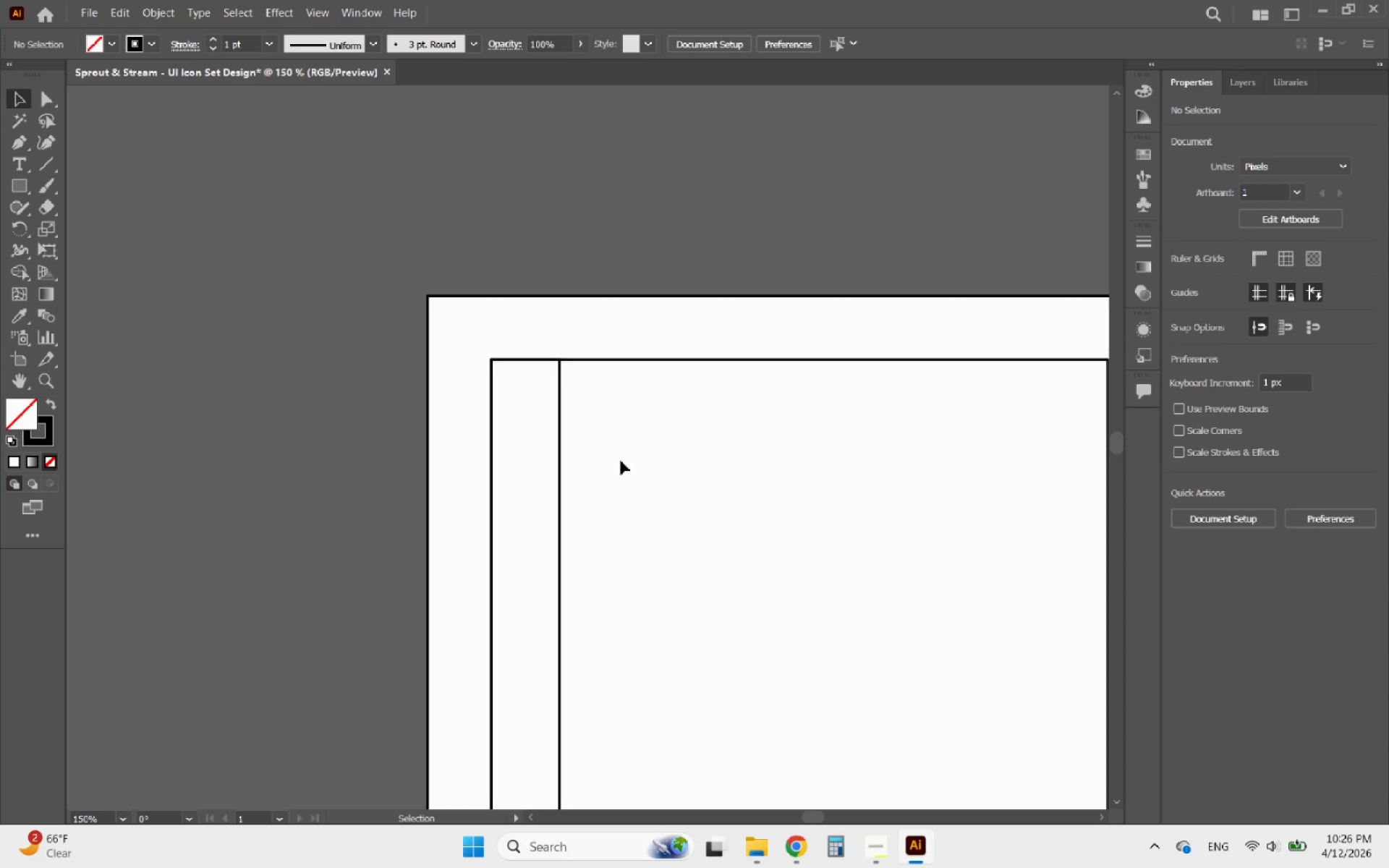 
scroll: coordinate [508, 374], scroll_direction: down, amount: 5.0
 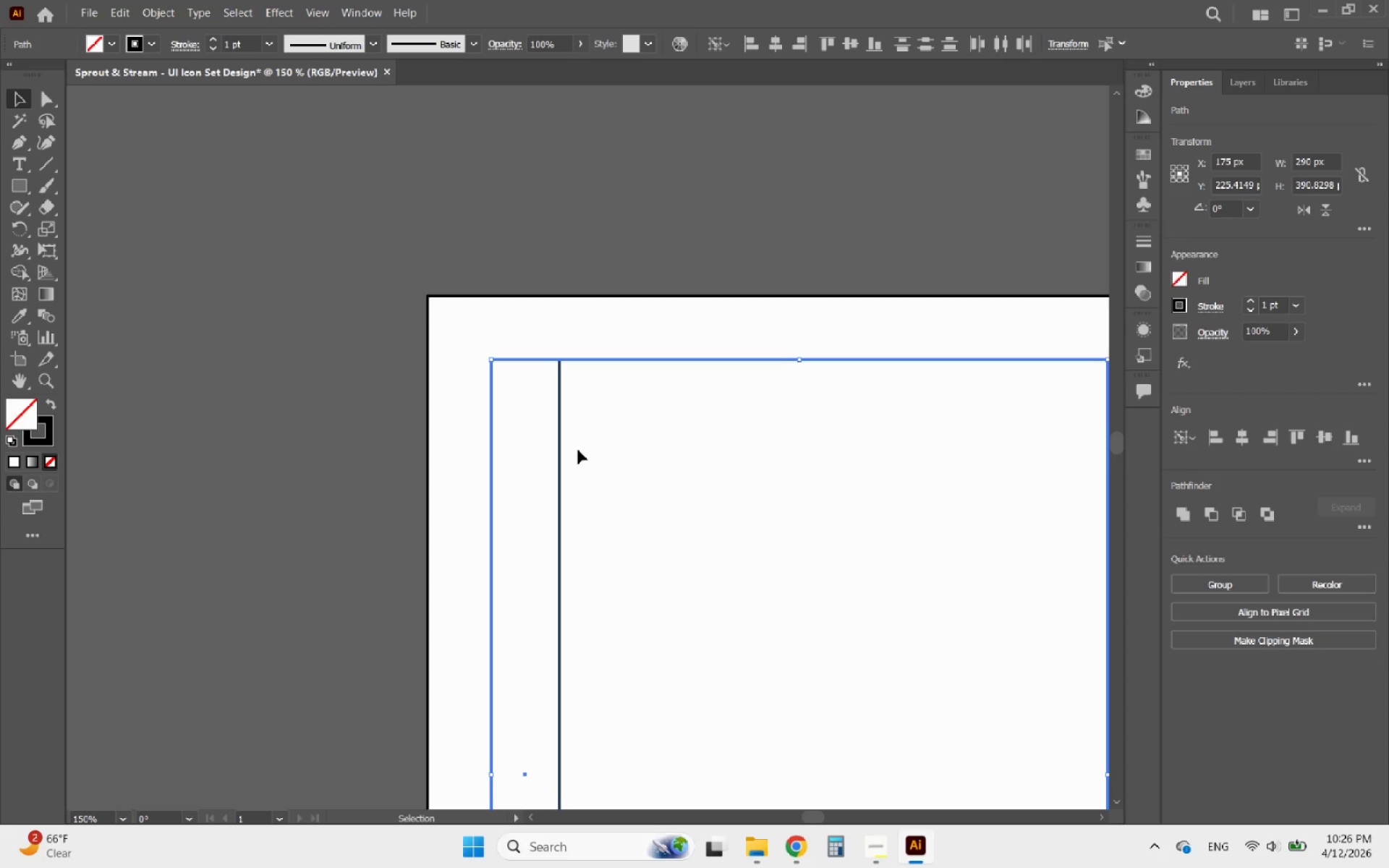 
hold_key(key=AltLeft, duration=0.92)
scroll: coordinate [582, 527], scroll_direction: none, amount: 0.0
 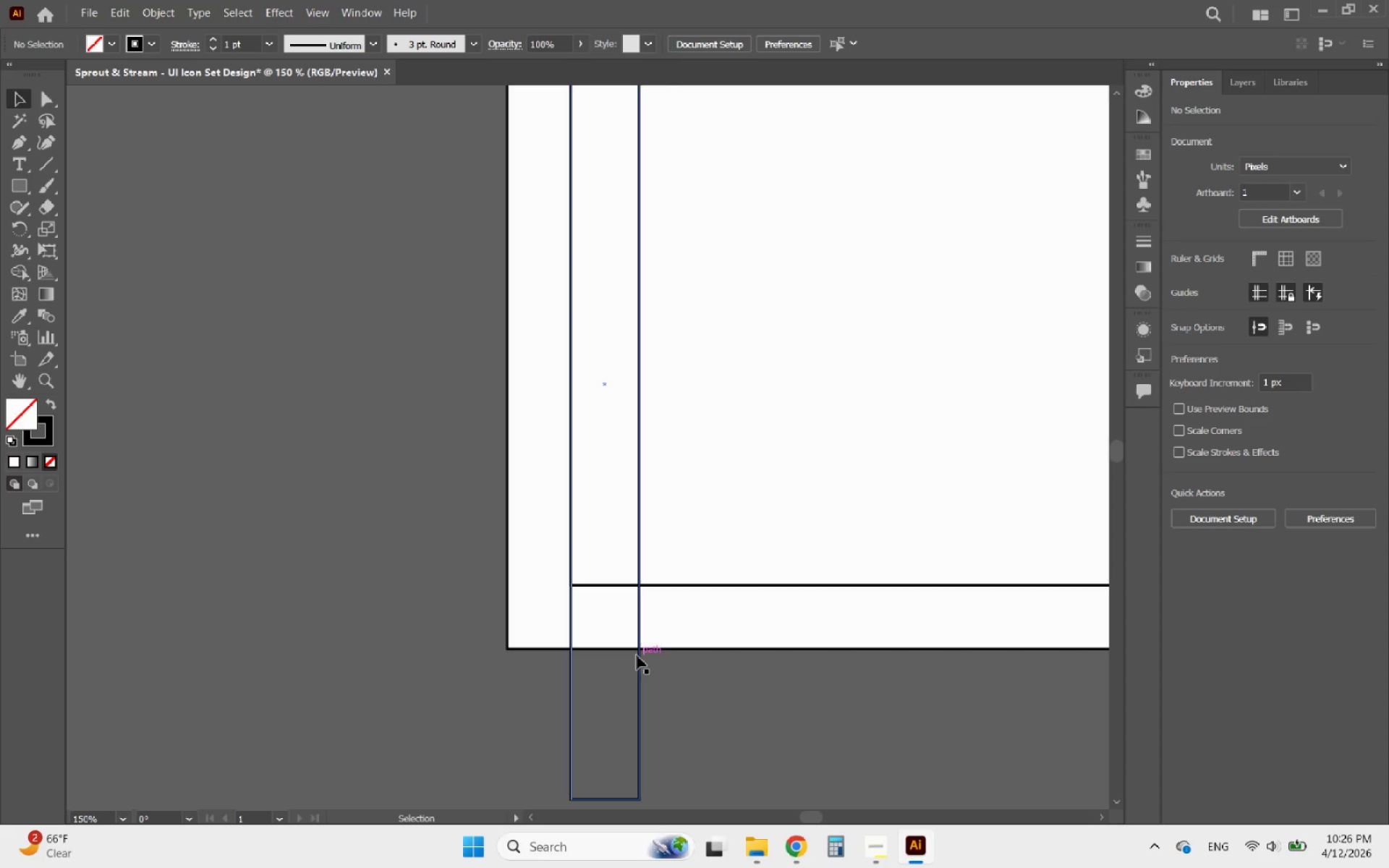 
left_click([637, 654])
 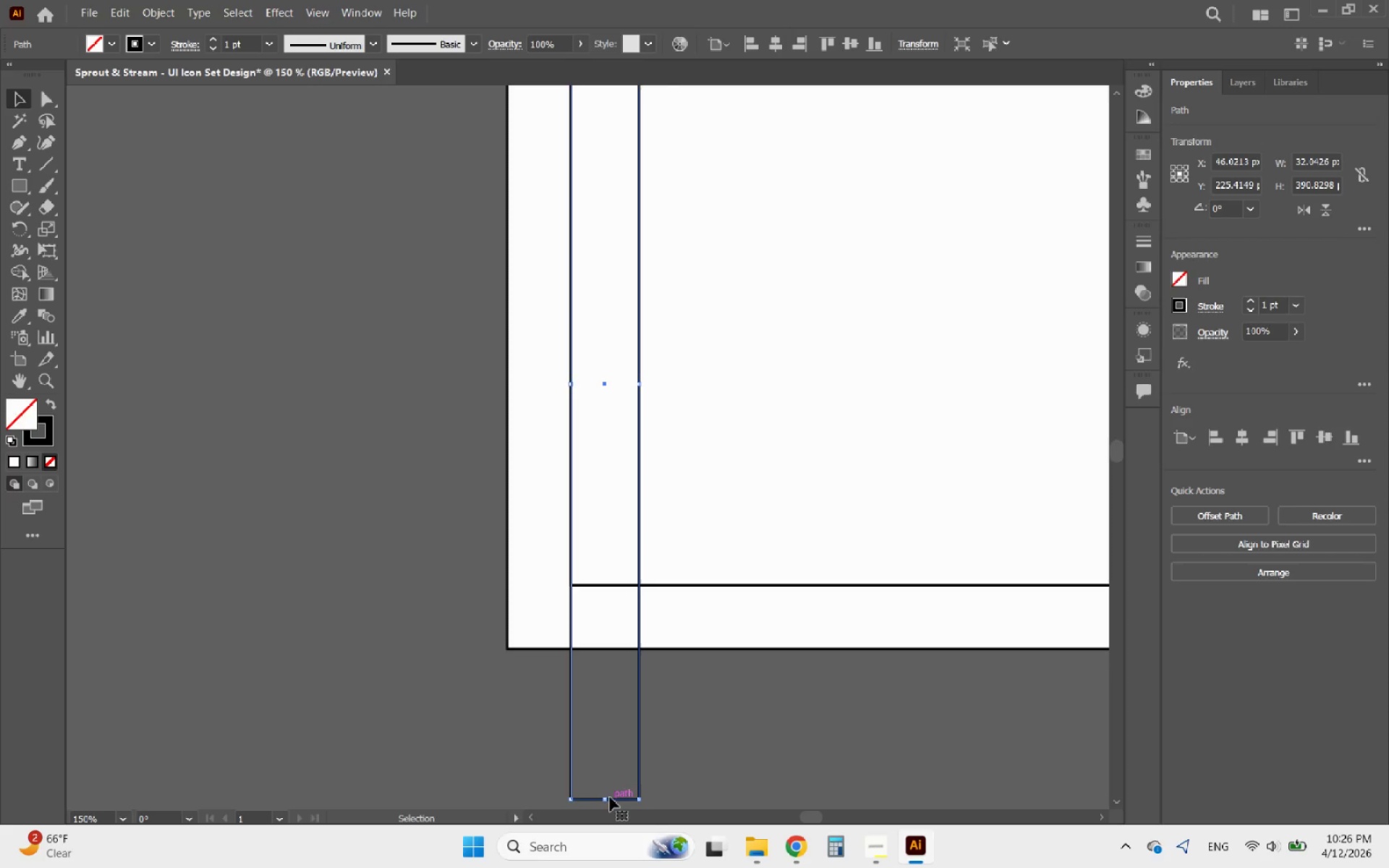 
left_click_drag(start_coordinate=[605, 799], to_coordinate=[596, 588])
 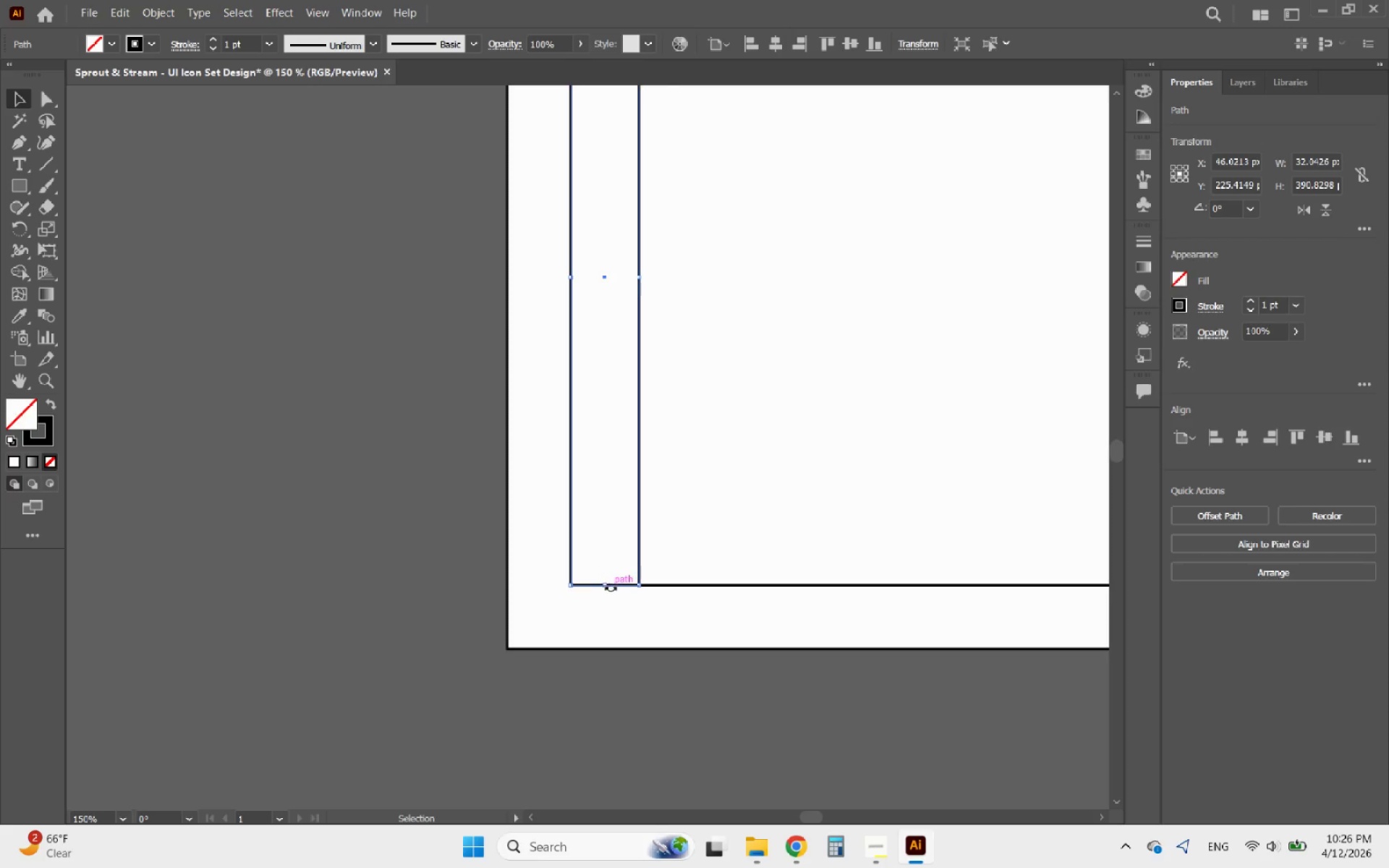 
hold_key(key=AltLeft, duration=2.92)
scroll: coordinate [613, 587], scroll_direction: up, amount: 5.0
 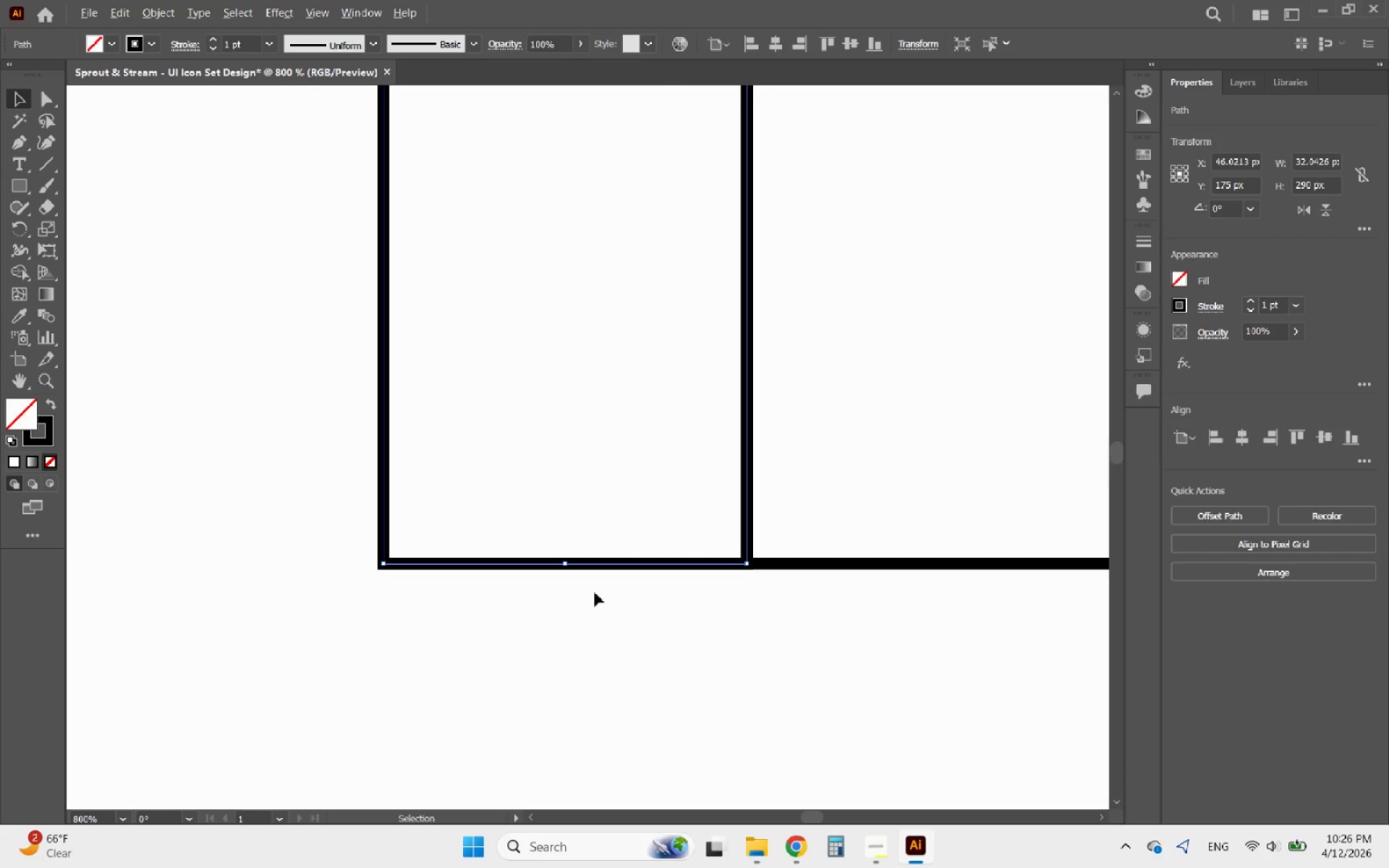 
scroll: coordinate [577, 619], scroll_direction: down, amount: 7.0
 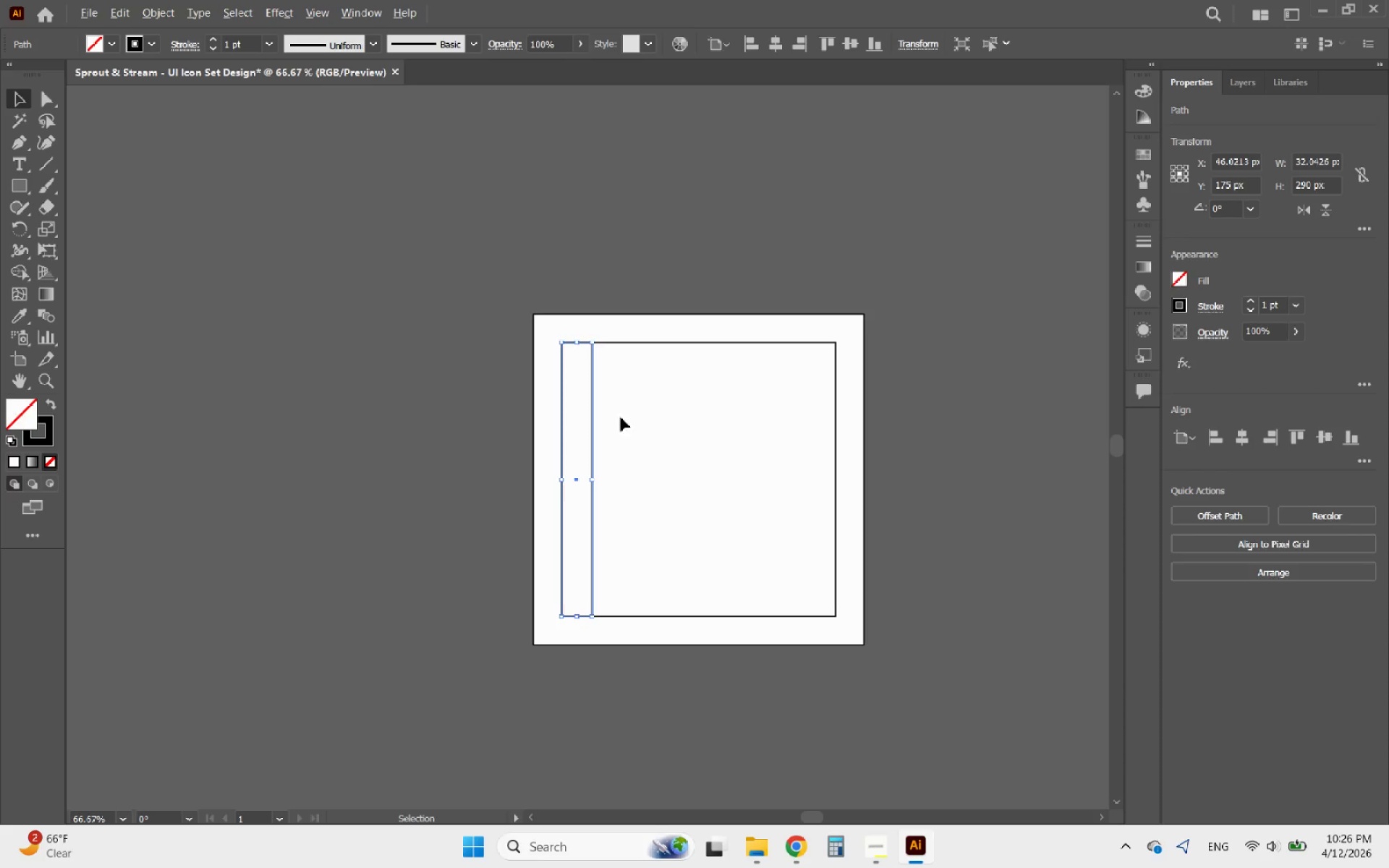 
scroll: coordinate [593, 362], scroll_direction: up, amount: 4.0
 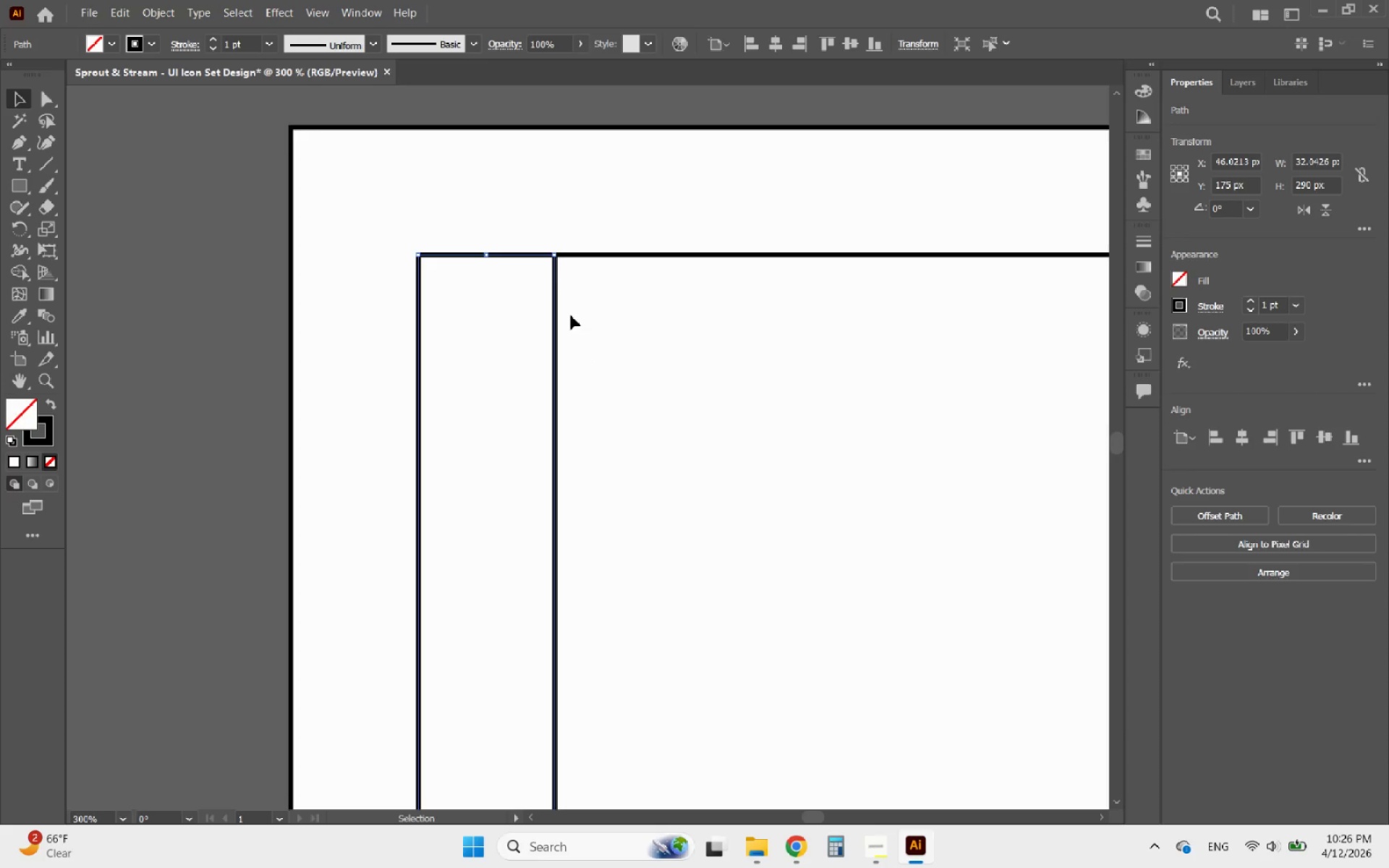 
hold_key(key=AltLeft, duration=0.53)
scroll: coordinate [552, 254], scroll_direction: up, amount: 3.0
 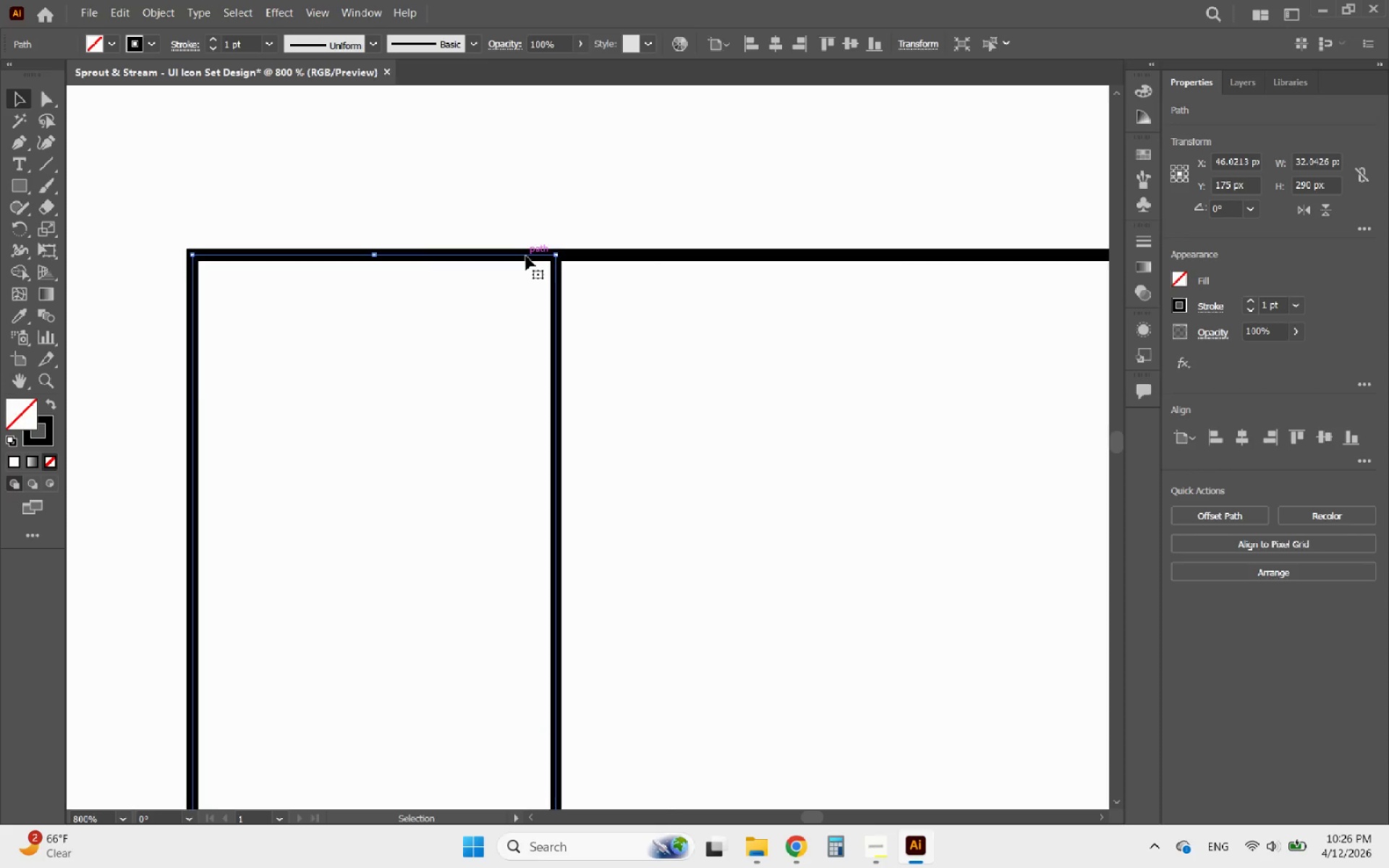 
hold_key(key=AltLeft, duration=2.97)
left_click_drag(start_coordinate=[526, 256], to_coordinate=[888, 313])
 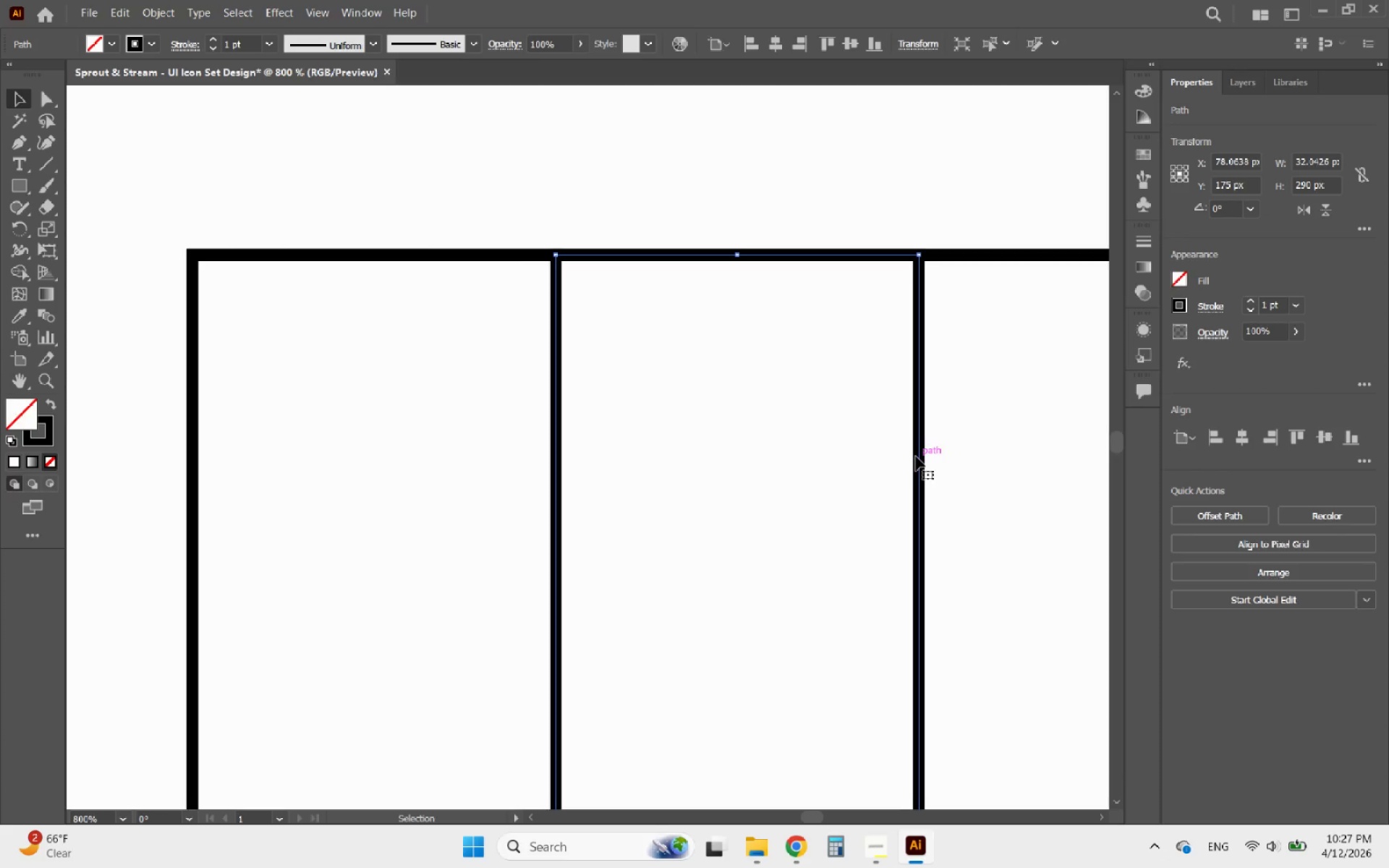 
hold_key(key=ShiftLeft, duration=2.48)
 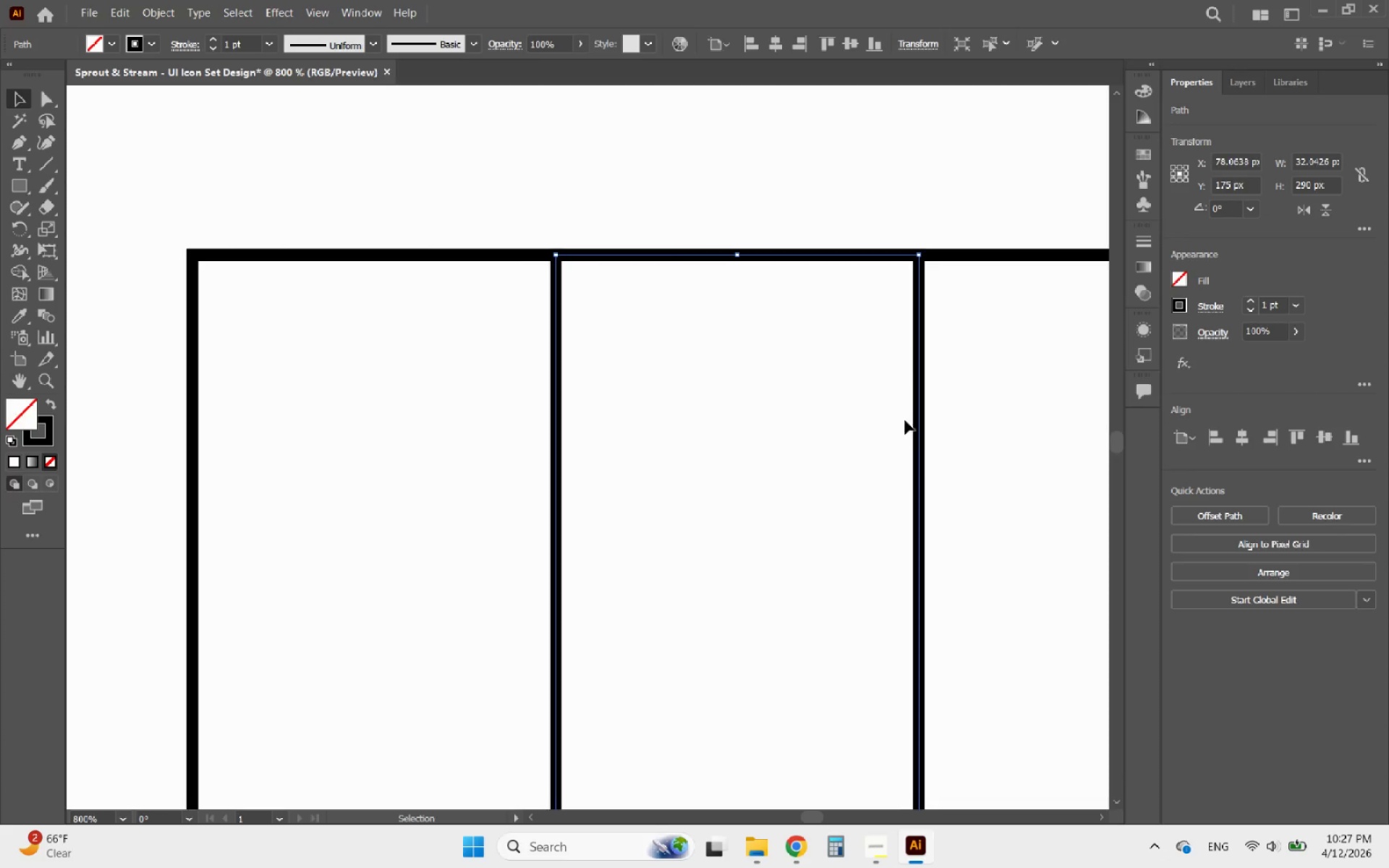 
hold_key(key=AltLeft, duration=0.8)
scroll: coordinate [765, 337], scroll_direction: down, amount: 4.0
 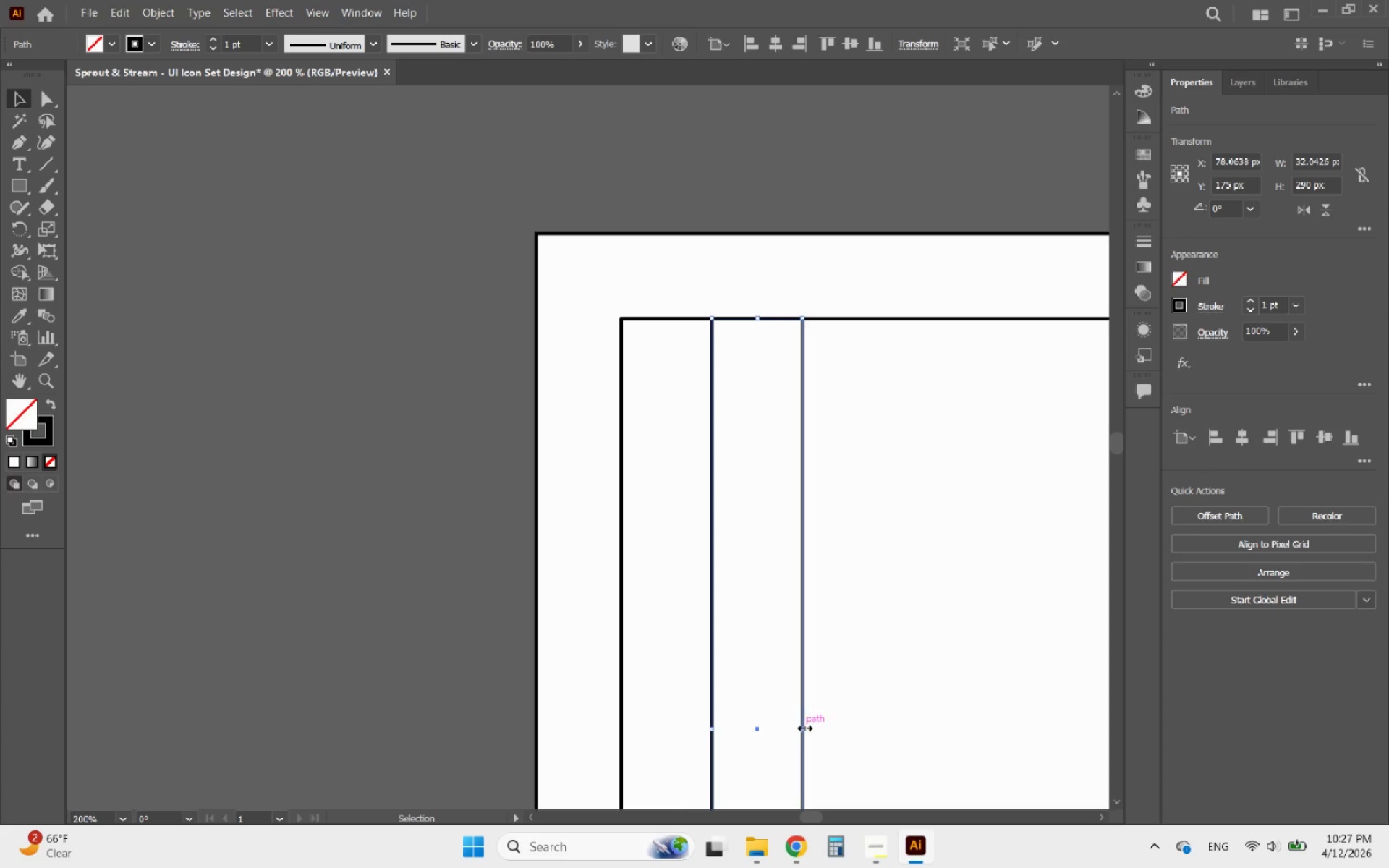 
left_click_drag(start_coordinate=[800, 728], to_coordinate=[736, 731])
 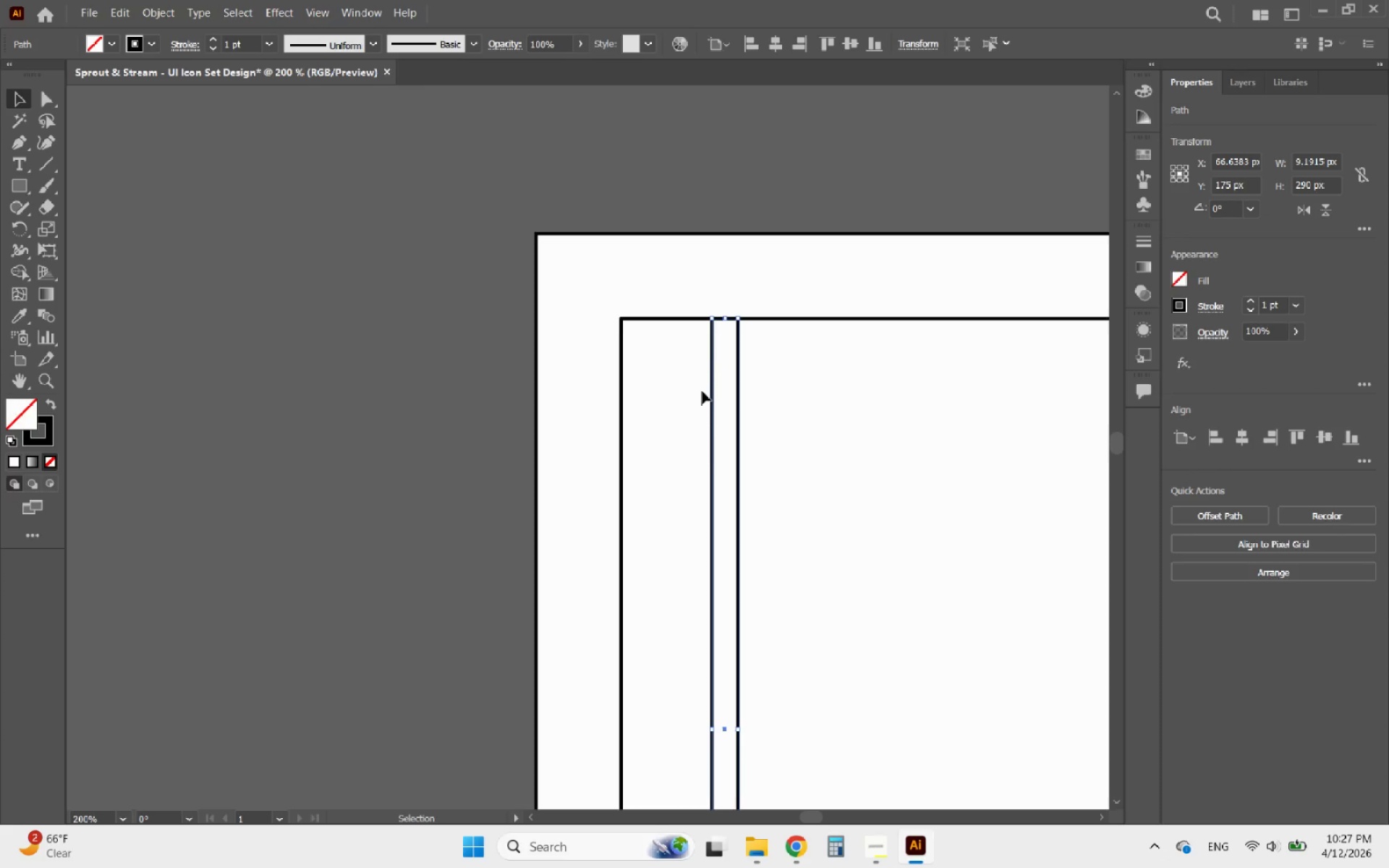 
hold_key(key=AltLeft, duration=0.42)
scroll: coordinate [690, 321], scroll_direction: up, amount: 3.0
 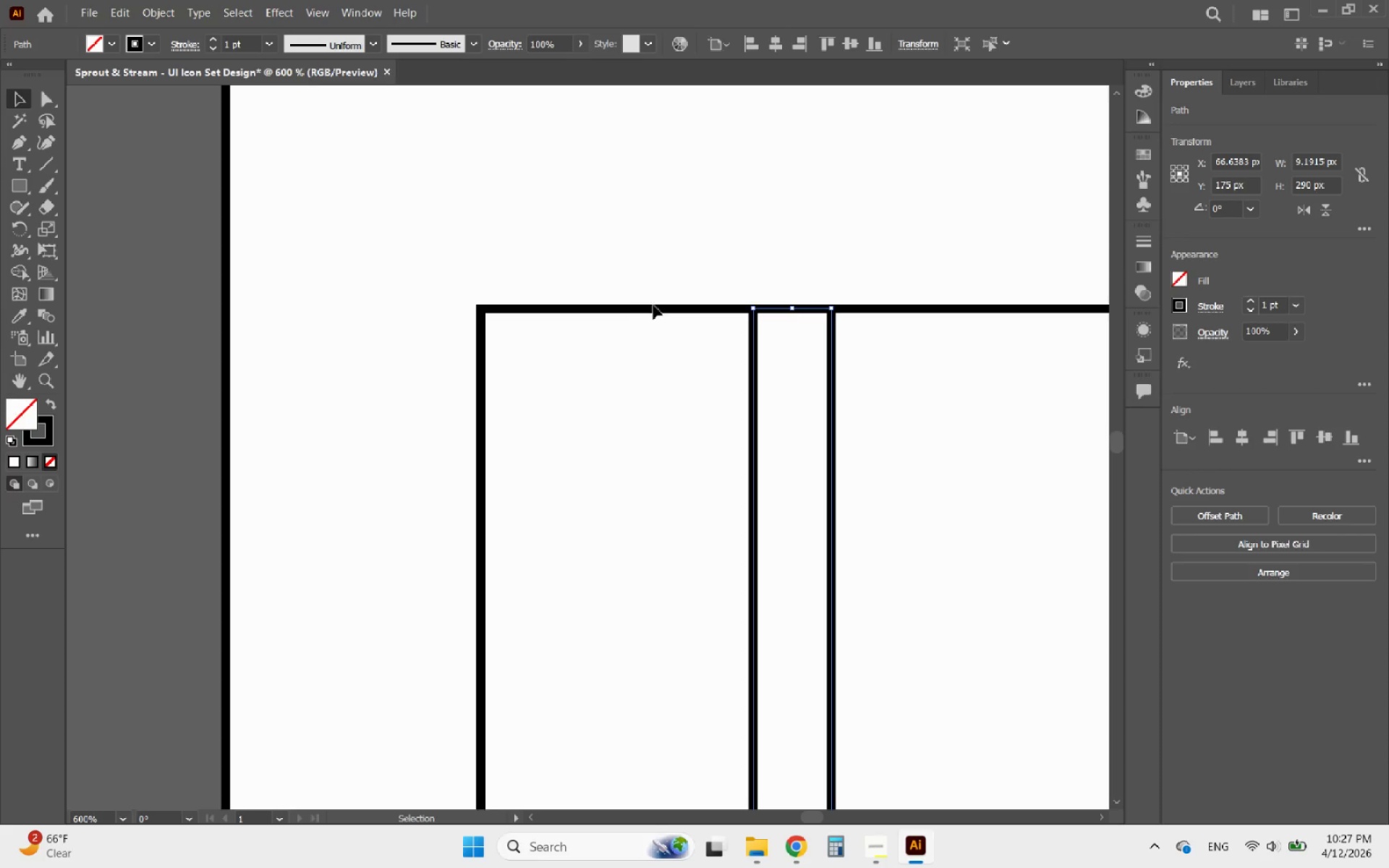 
hold_key(key=ShiftLeft, duration=0.5)
left_click([665, 310])
 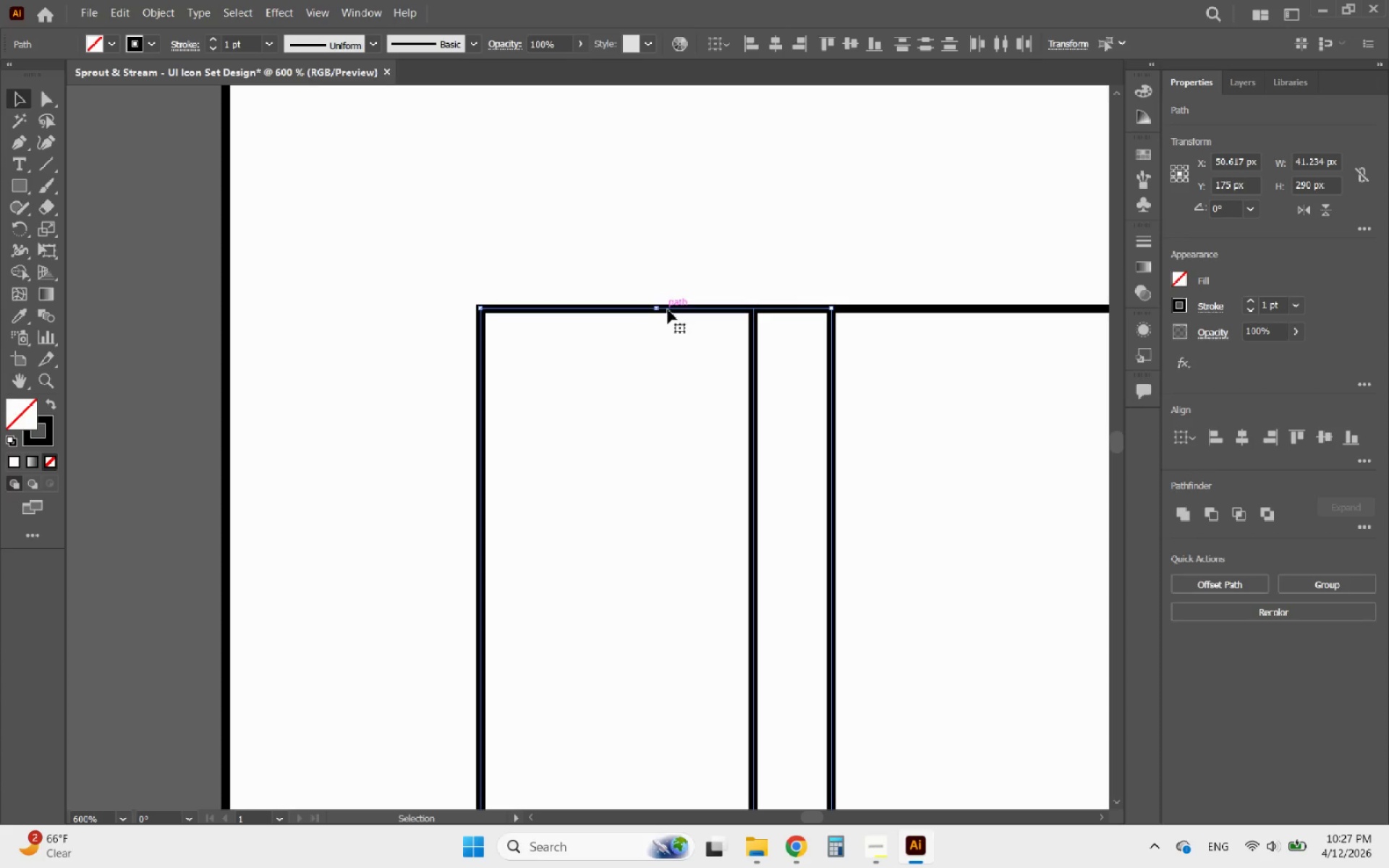 
hold_key(key=AltLeft, duration=3.47)
scroll: coordinate [524, 378], scroll_direction: down, amount: 4.0
 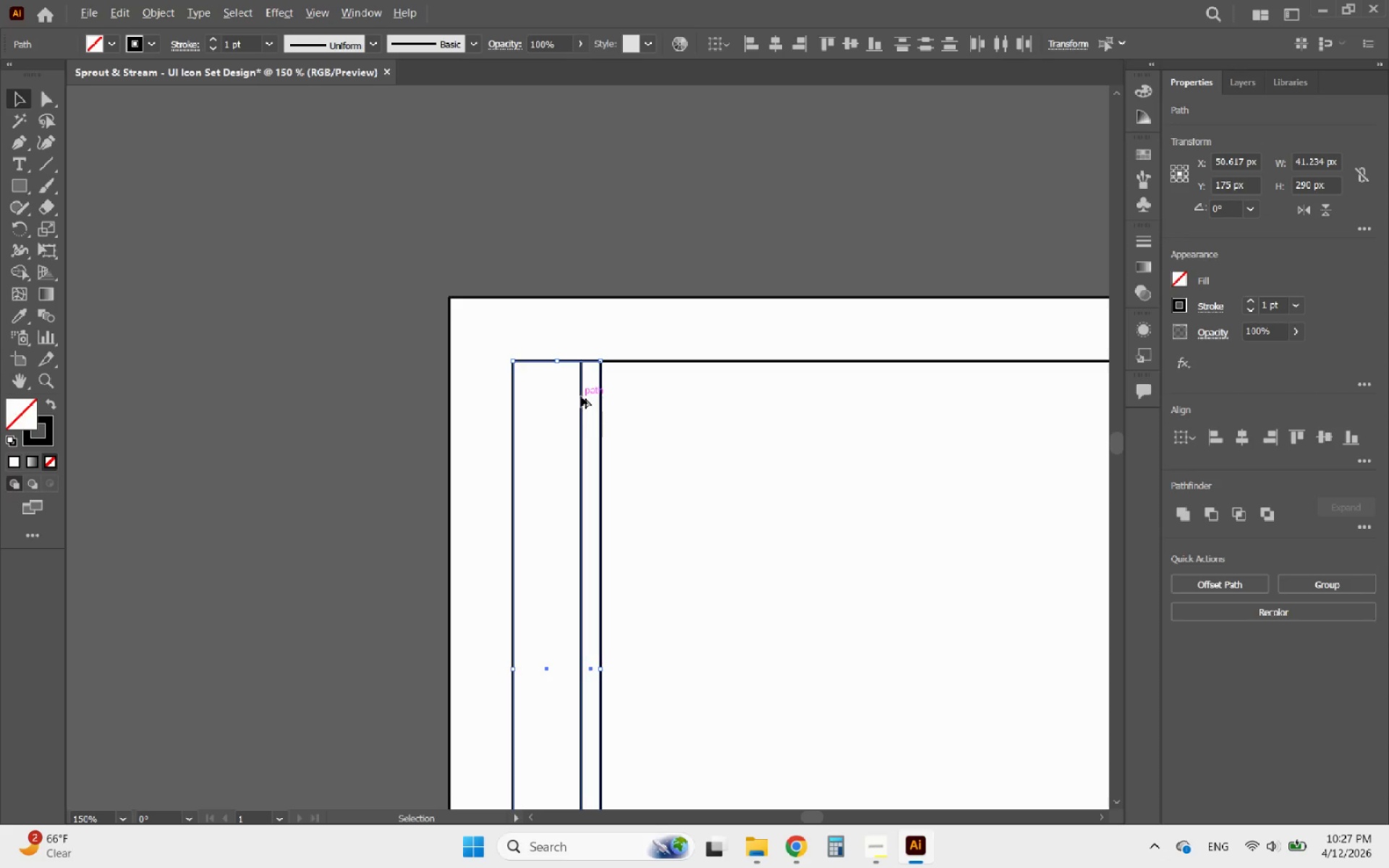 
left_click_drag(start_coordinate=[581, 396], to_coordinate=[667, 430])
 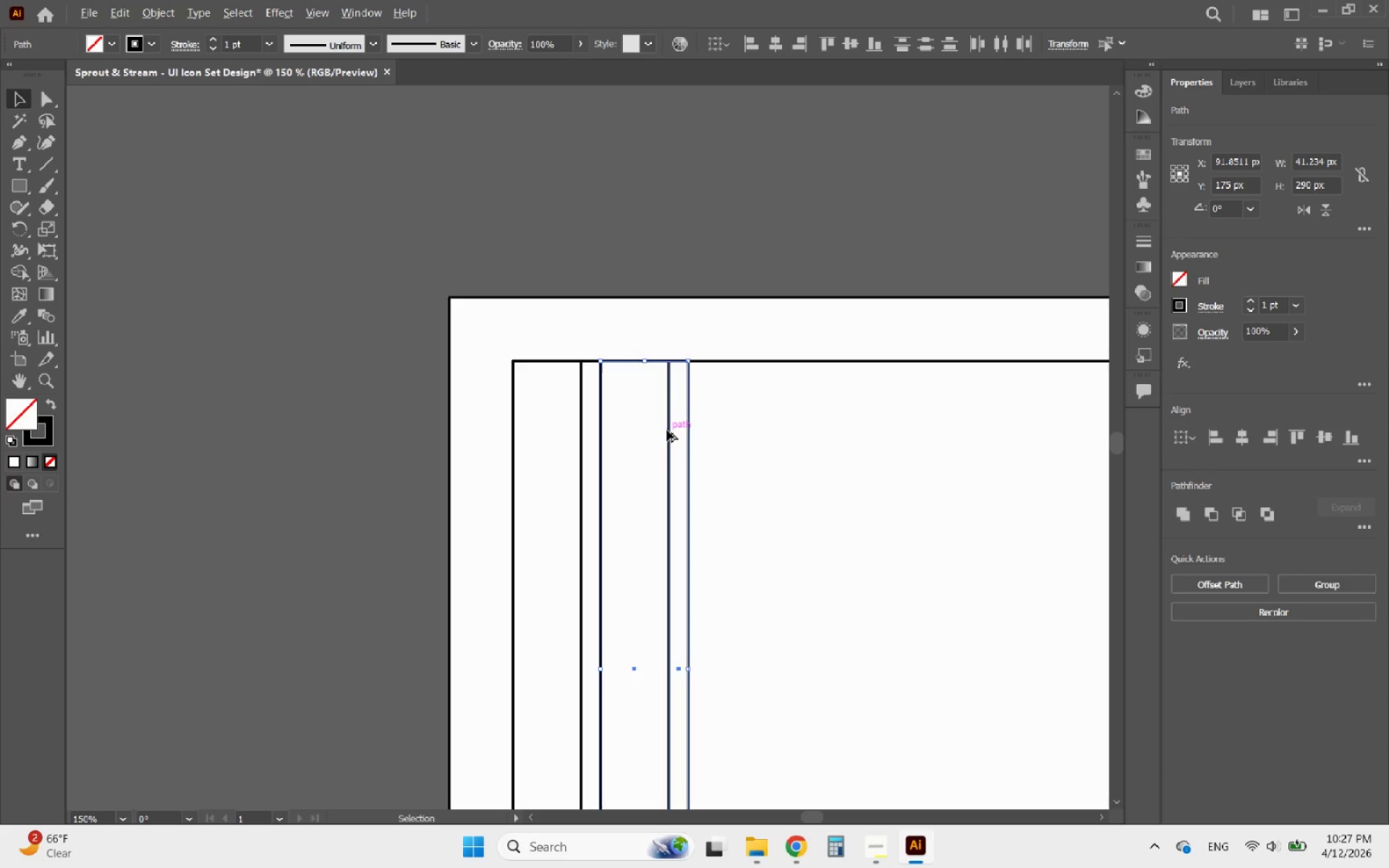 
hold_key(key=ShiftLeft, duration=1.92)
 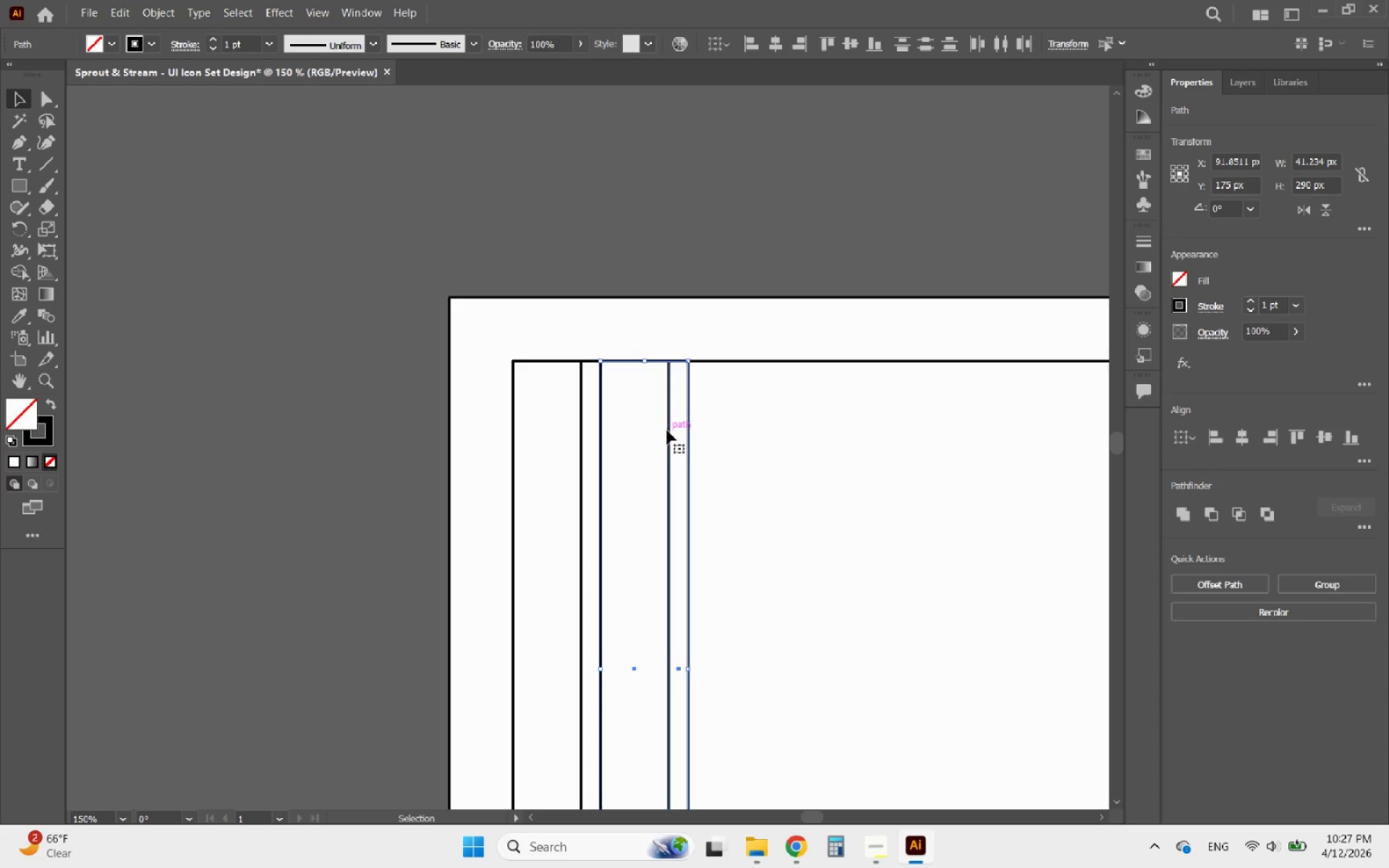 
hold_key(key=AltLeft, duration=1.12)
hold_key(key=ShiftLeft, duration=0.78)
left_click_drag(start_coordinate=[667, 430], to_coordinate=[756, 481])
 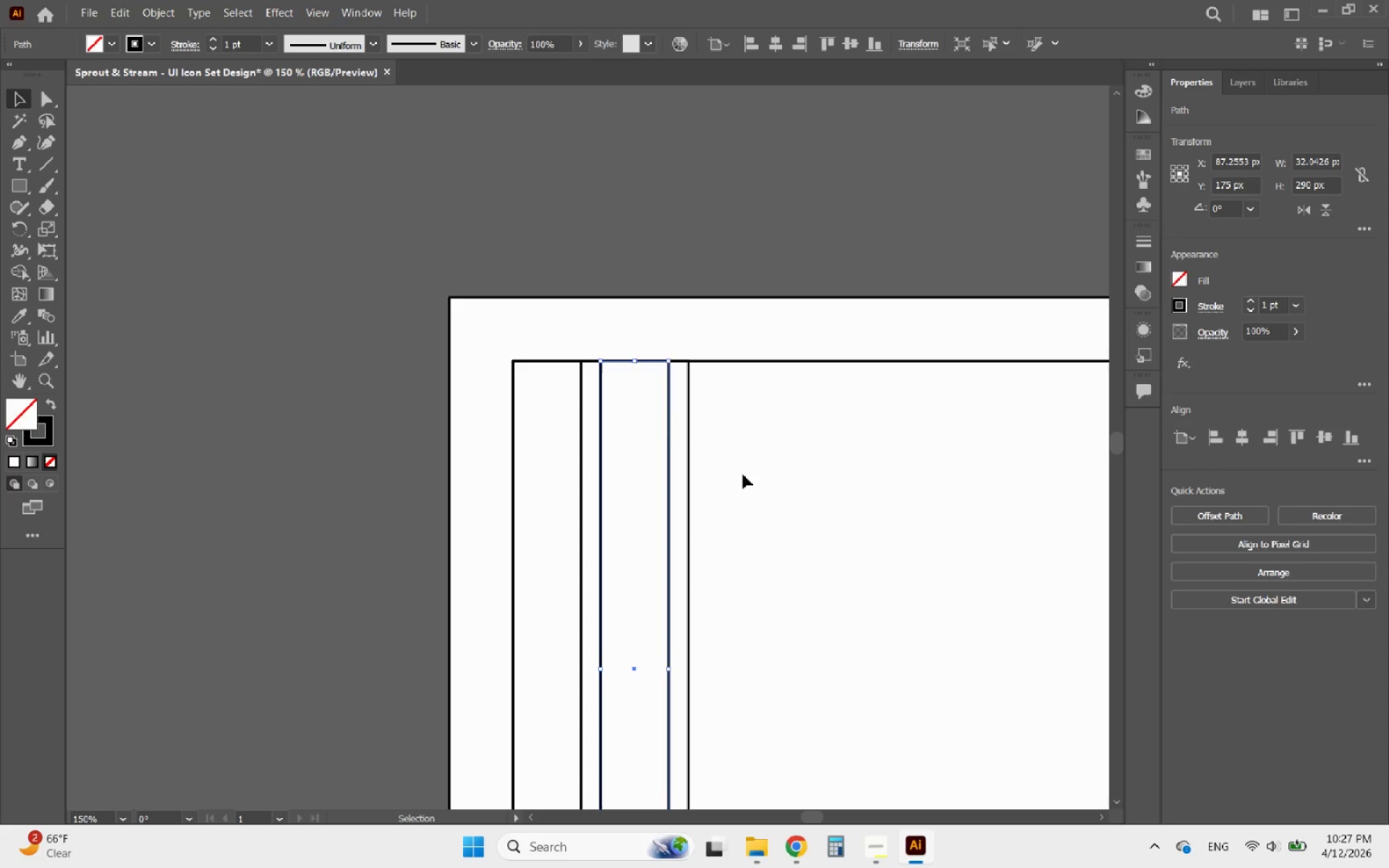 
left_click_drag(start_coordinate=[742, 474], to_coordinate=[660, 437])
 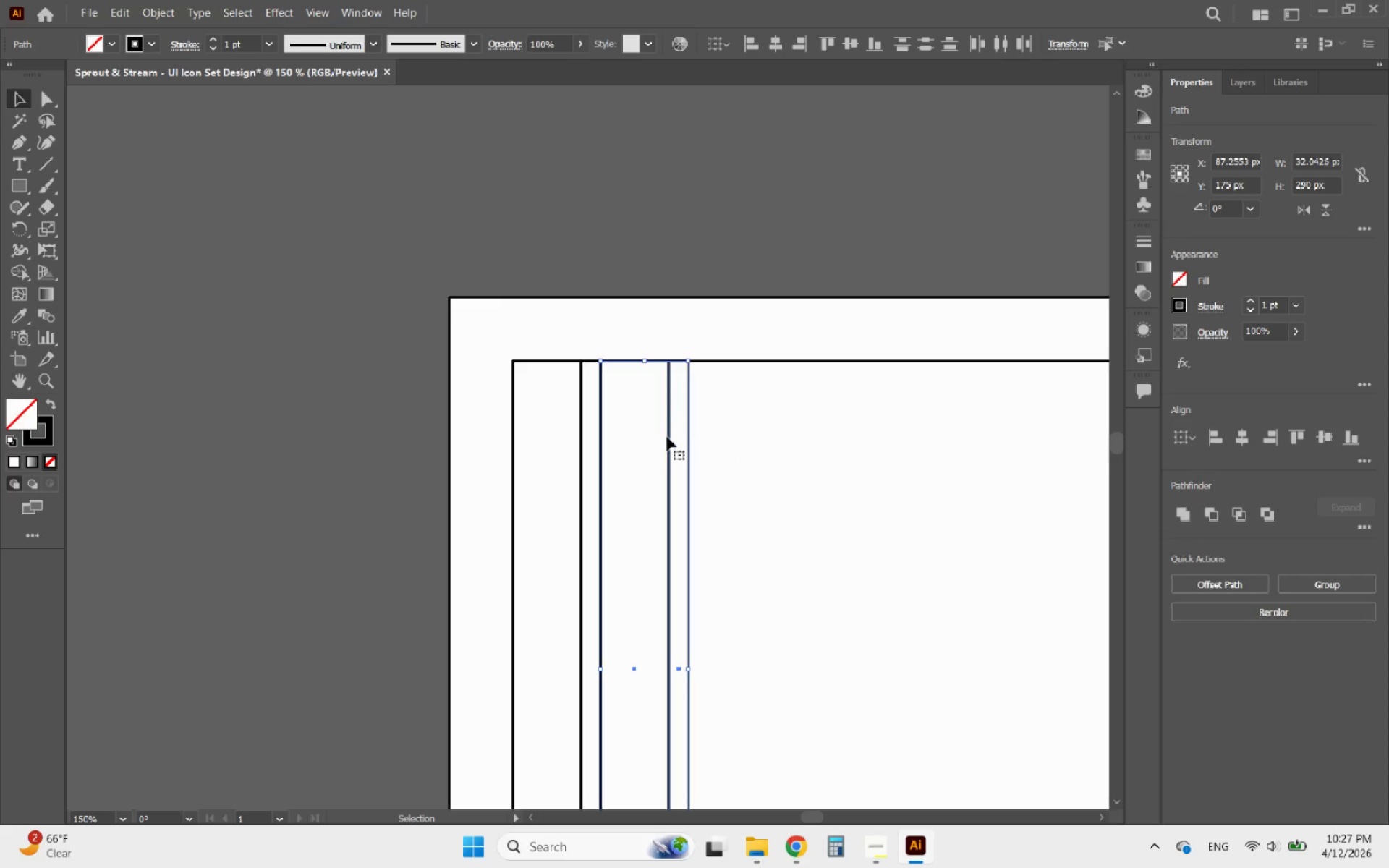 
hold_key(key=AltLeft, duration=3.34)
left_click_drag(start_coordinate=[669, 437], to_coordinate=[756, 461])
 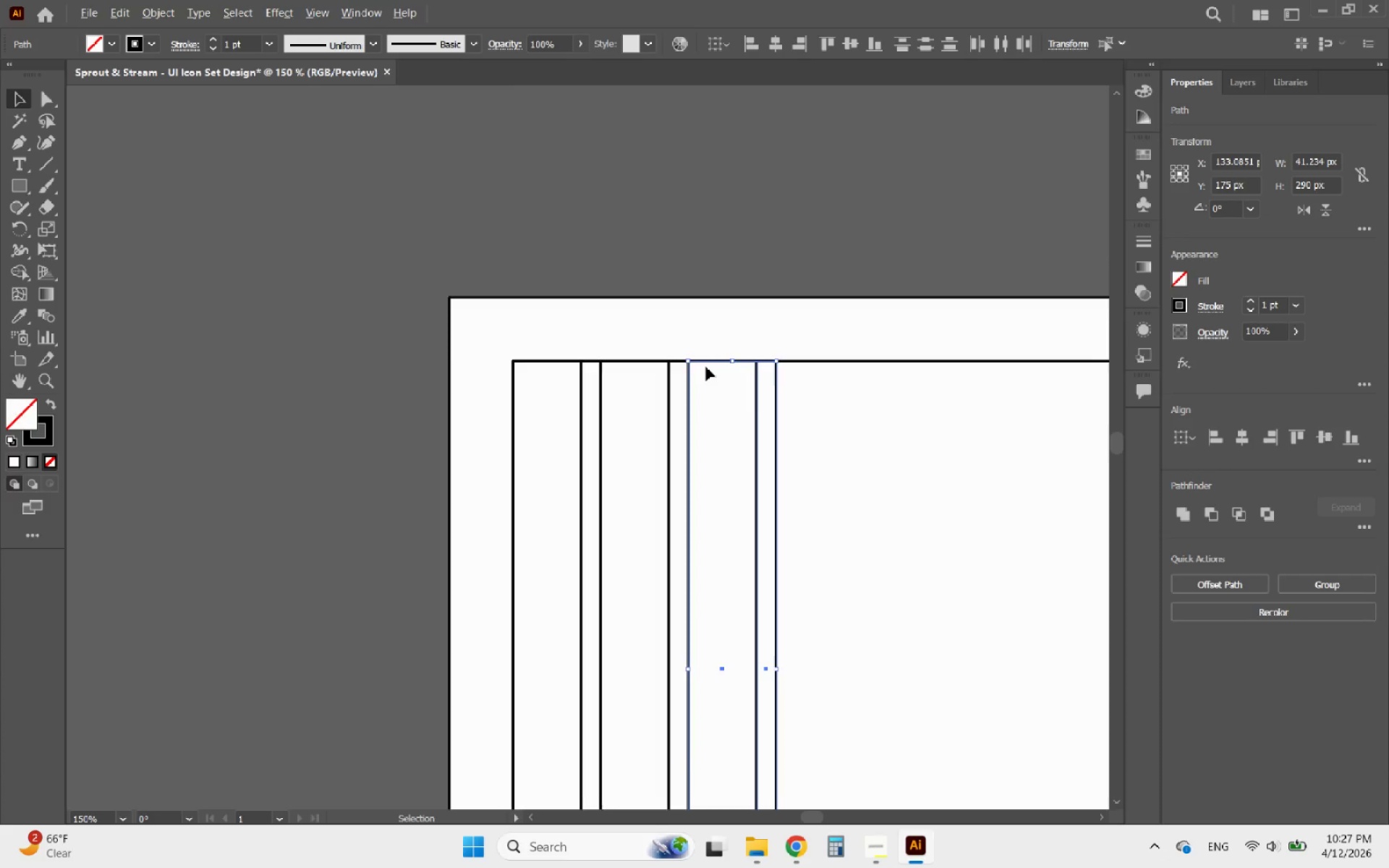 
hold_key(key=ShiftLeft, duration=2.67)
 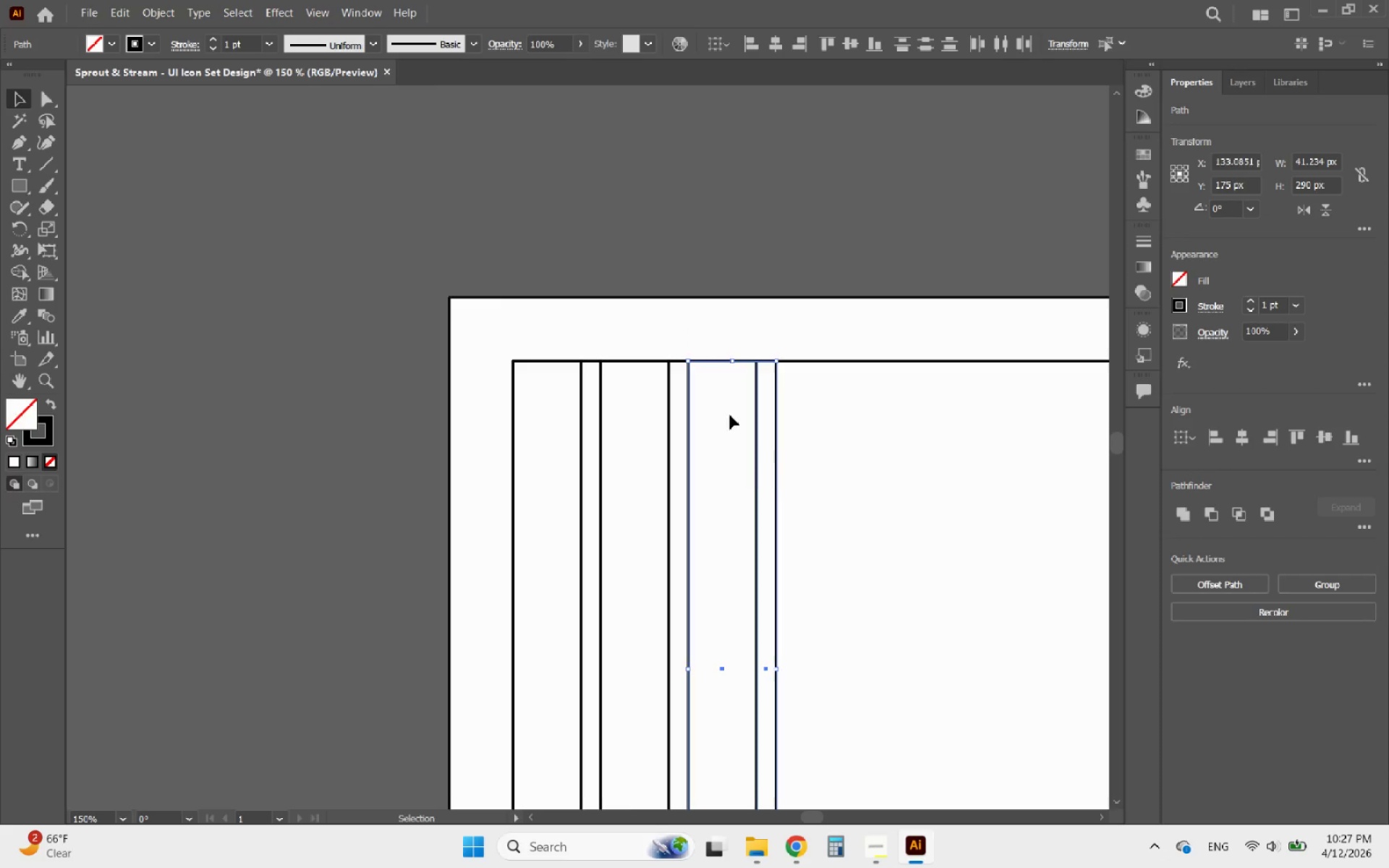 
hold_key(key=AltLeft, duration=4.23)
scroll: coordinate [705, 367], scroll_direction: up, amount: 5.0
 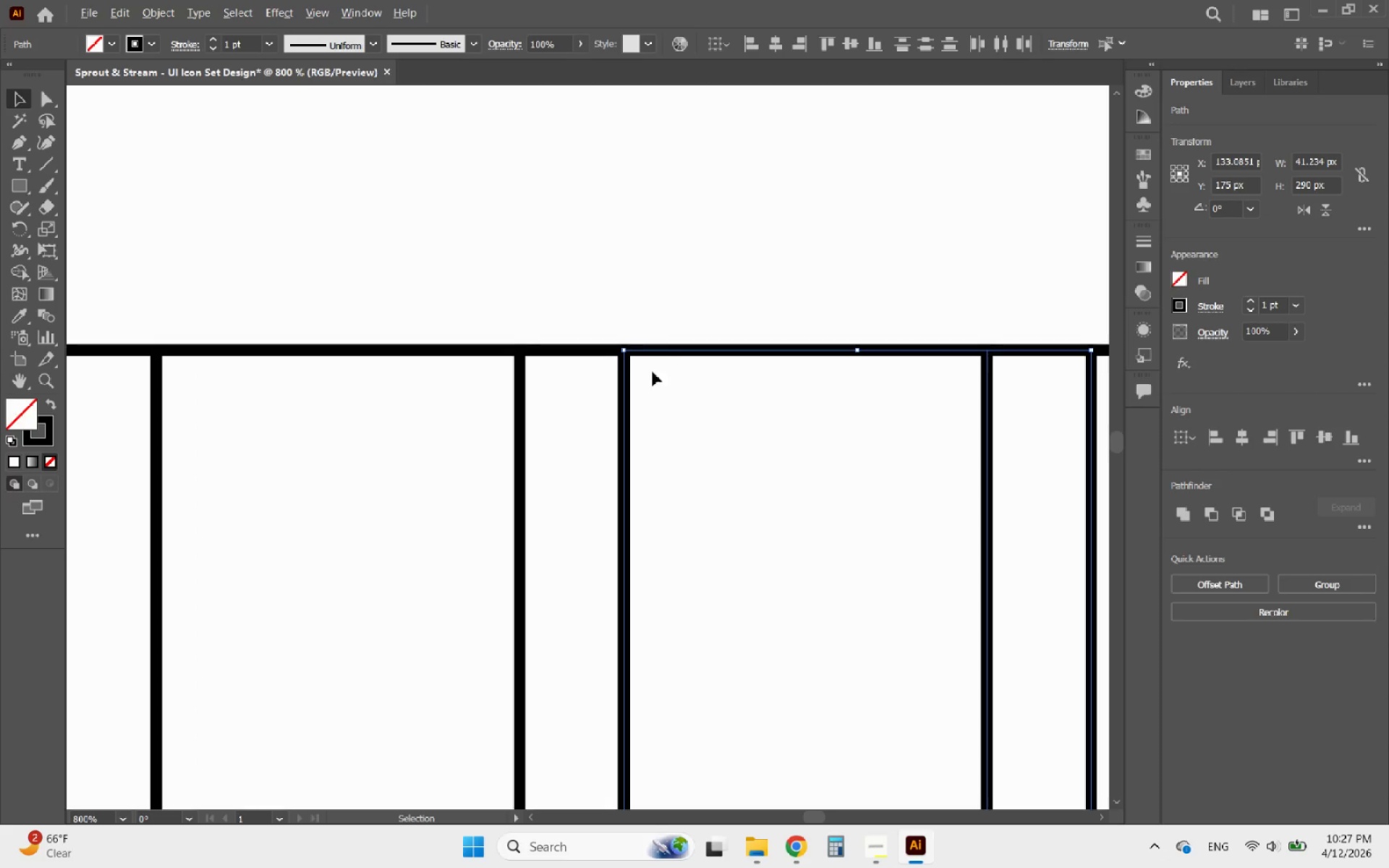 
scroll: coordinate [556, 373], scroll_direction: down, amount: 5.0
 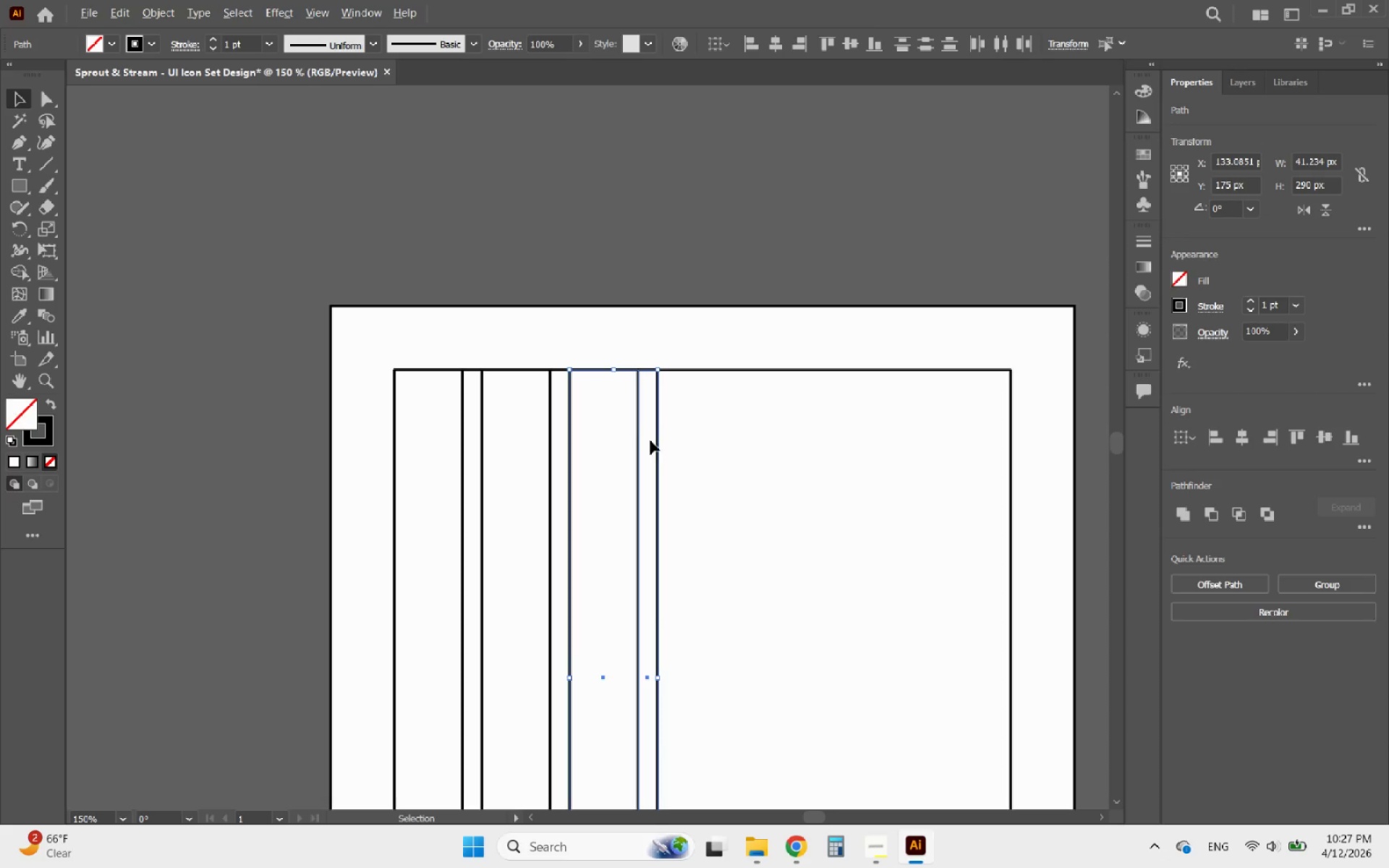 
scroll: coordinate [666, 446], scroll_direction: up, amount: 2.0
 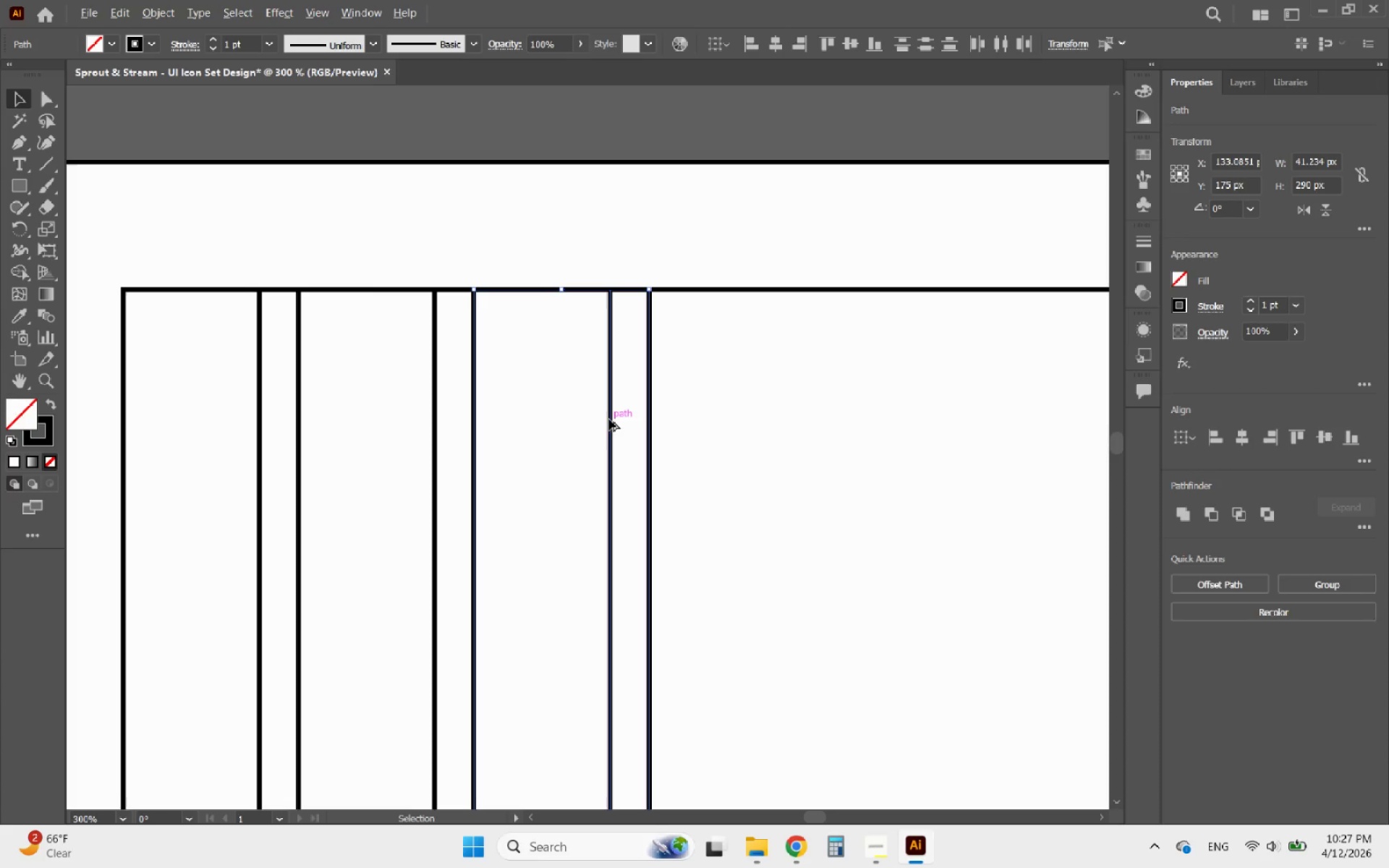 
left_click_drag(start_coordinate=[609, 420], to_coordinate=[783, 474])
 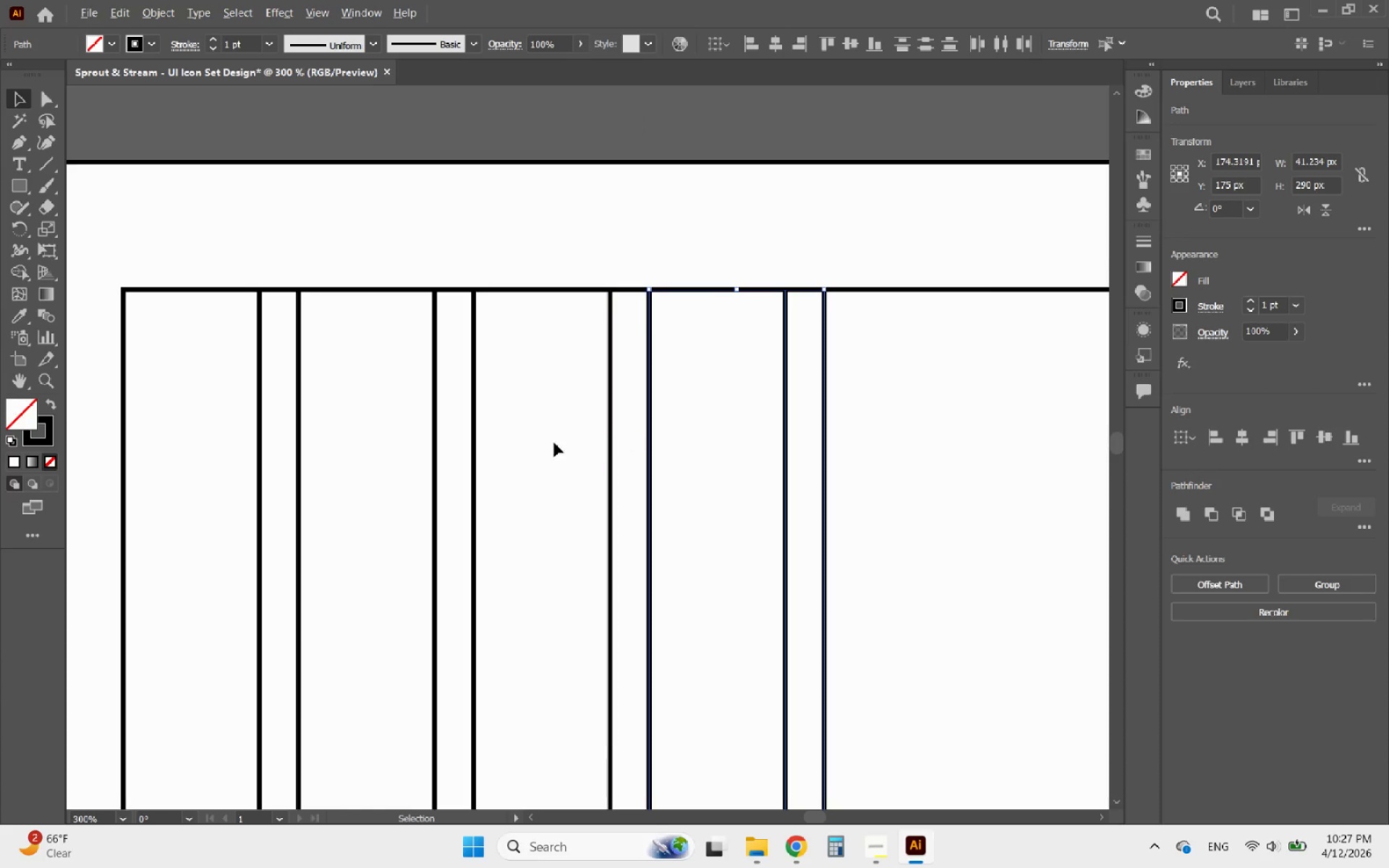 
hold_key(key=ShiftLeft, duration=1.51)
 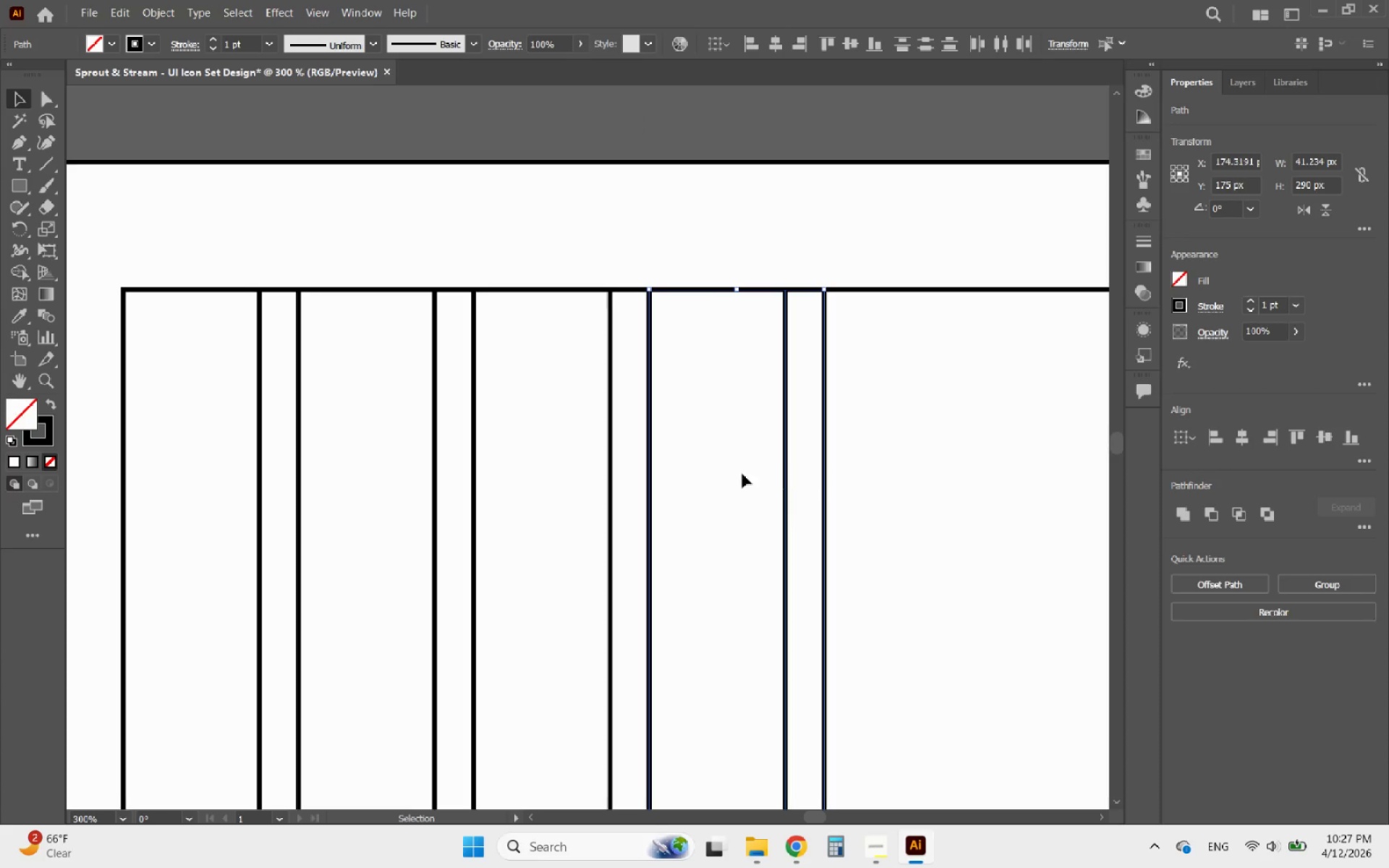 
hold_key(key=AltLeft, duration=1.22)
scroll: coordinate [511, 438], scroll_direction: down, amount: 4.0
 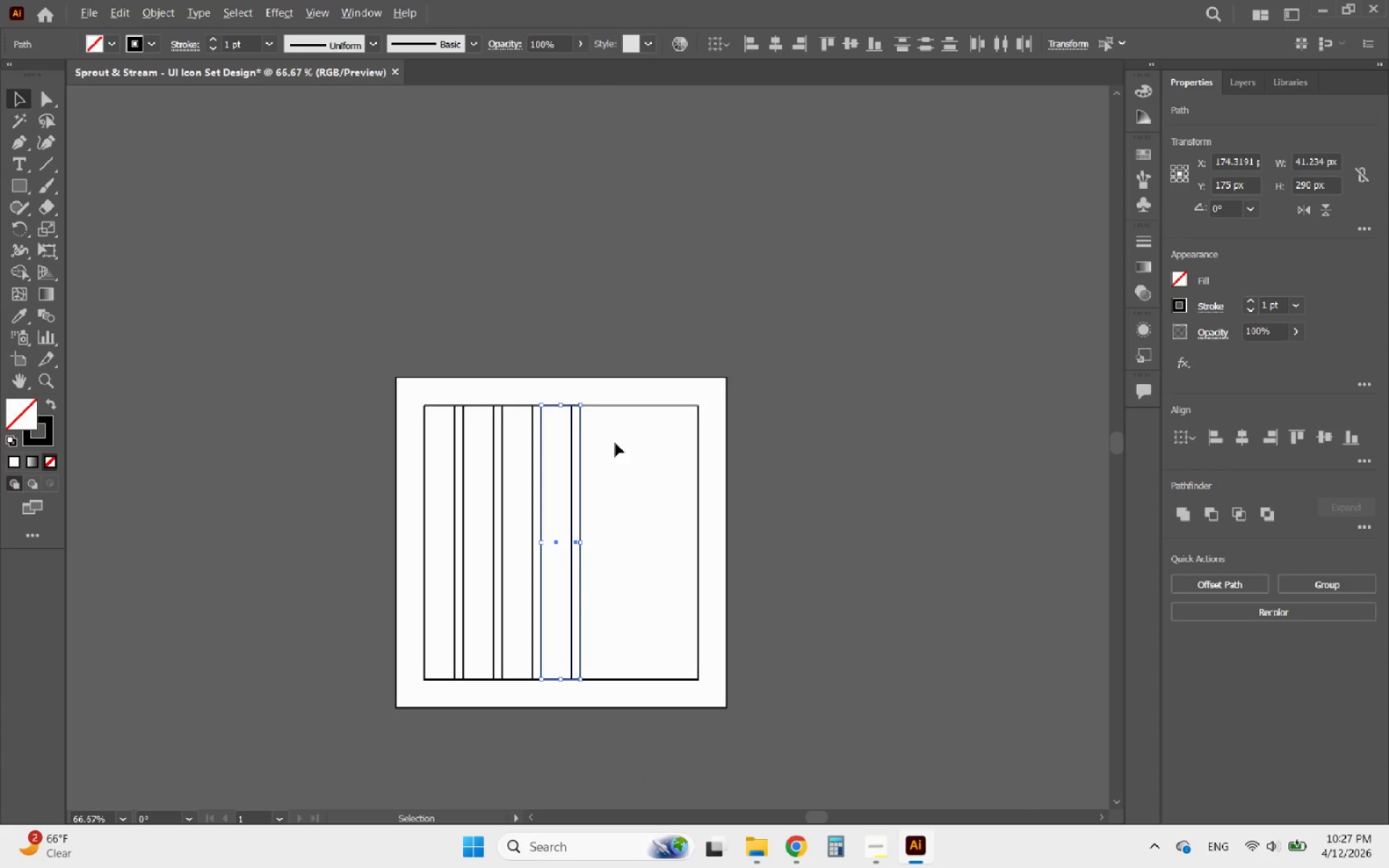 
scroll: coordinate [597, 443], scroll_direction: up, amount: 2.0
 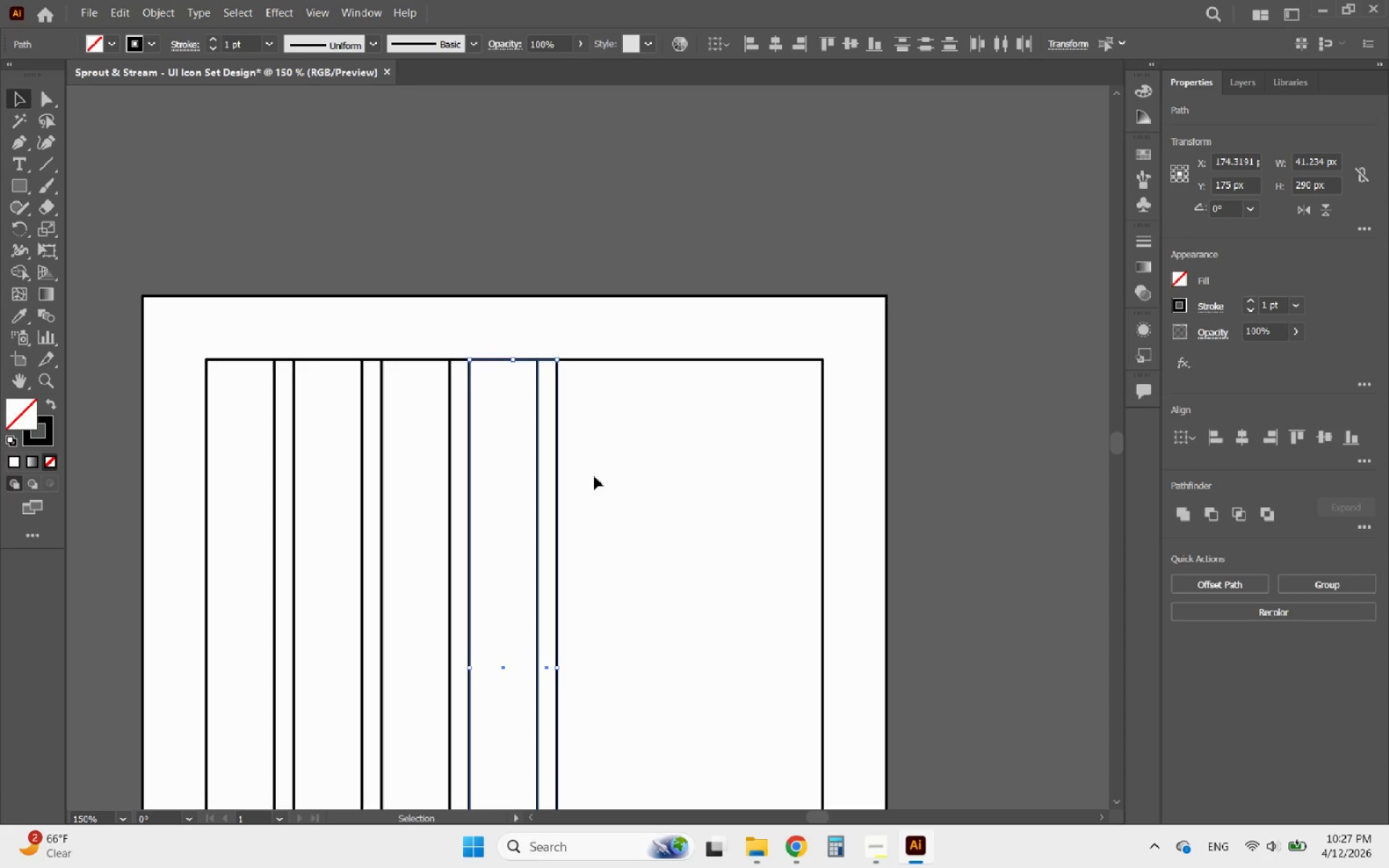 
left_click([630, 455])
 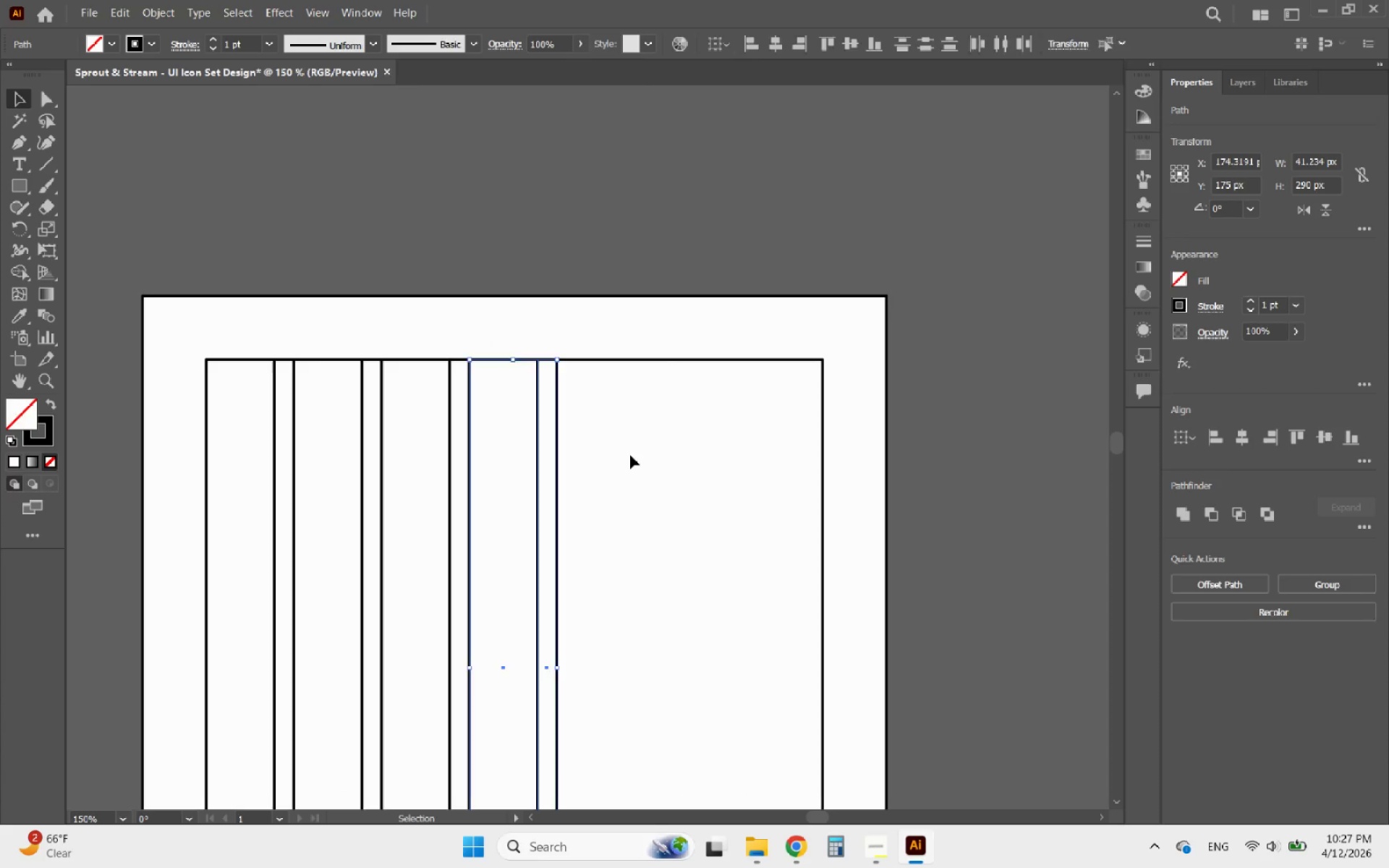 
key(Alt+AltLeft)
 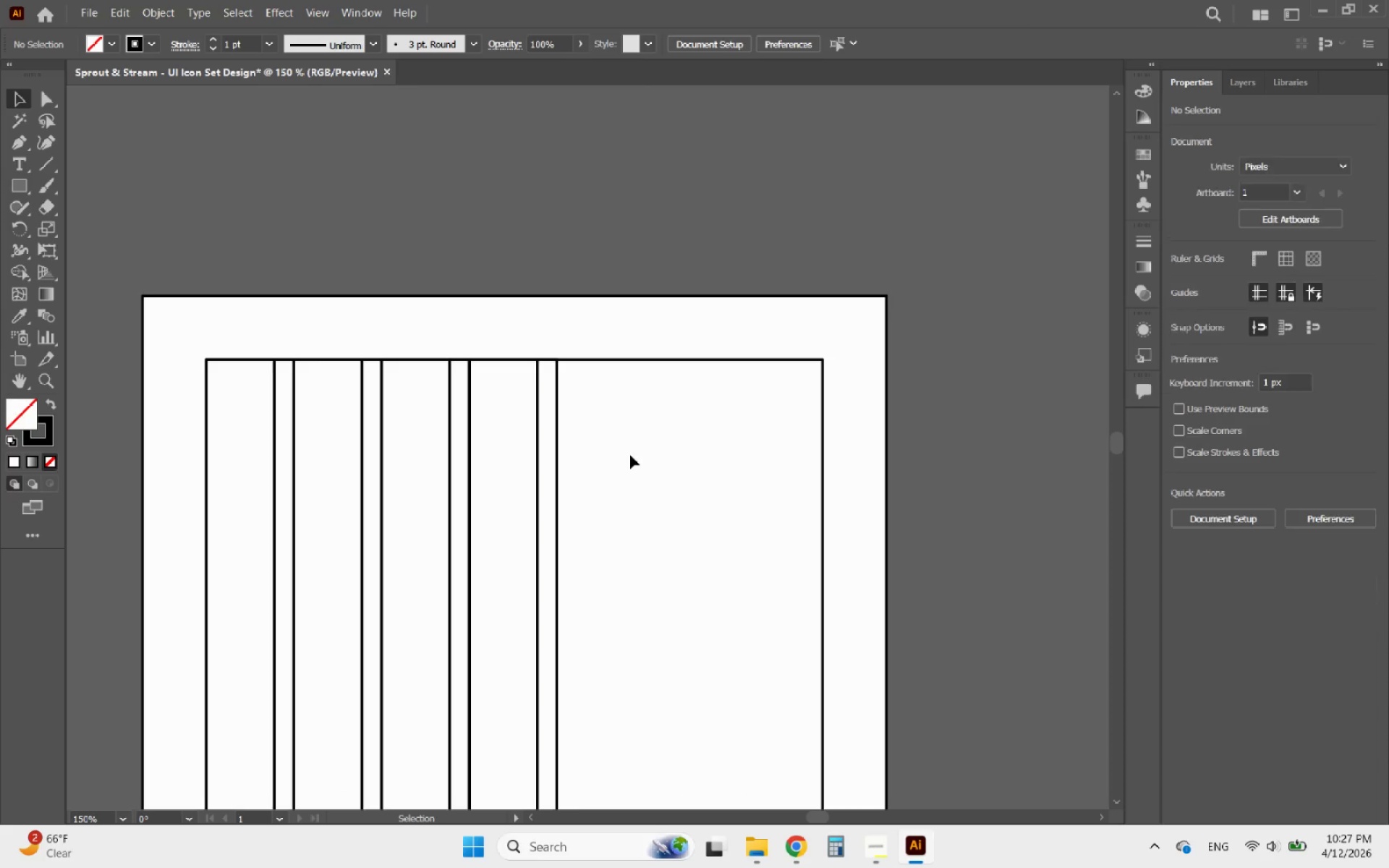 
hold_key(key=AltLeft, duration=0.97)
scroll: coordinate [482, 459], scroll_direction: up, amount: 1.0
 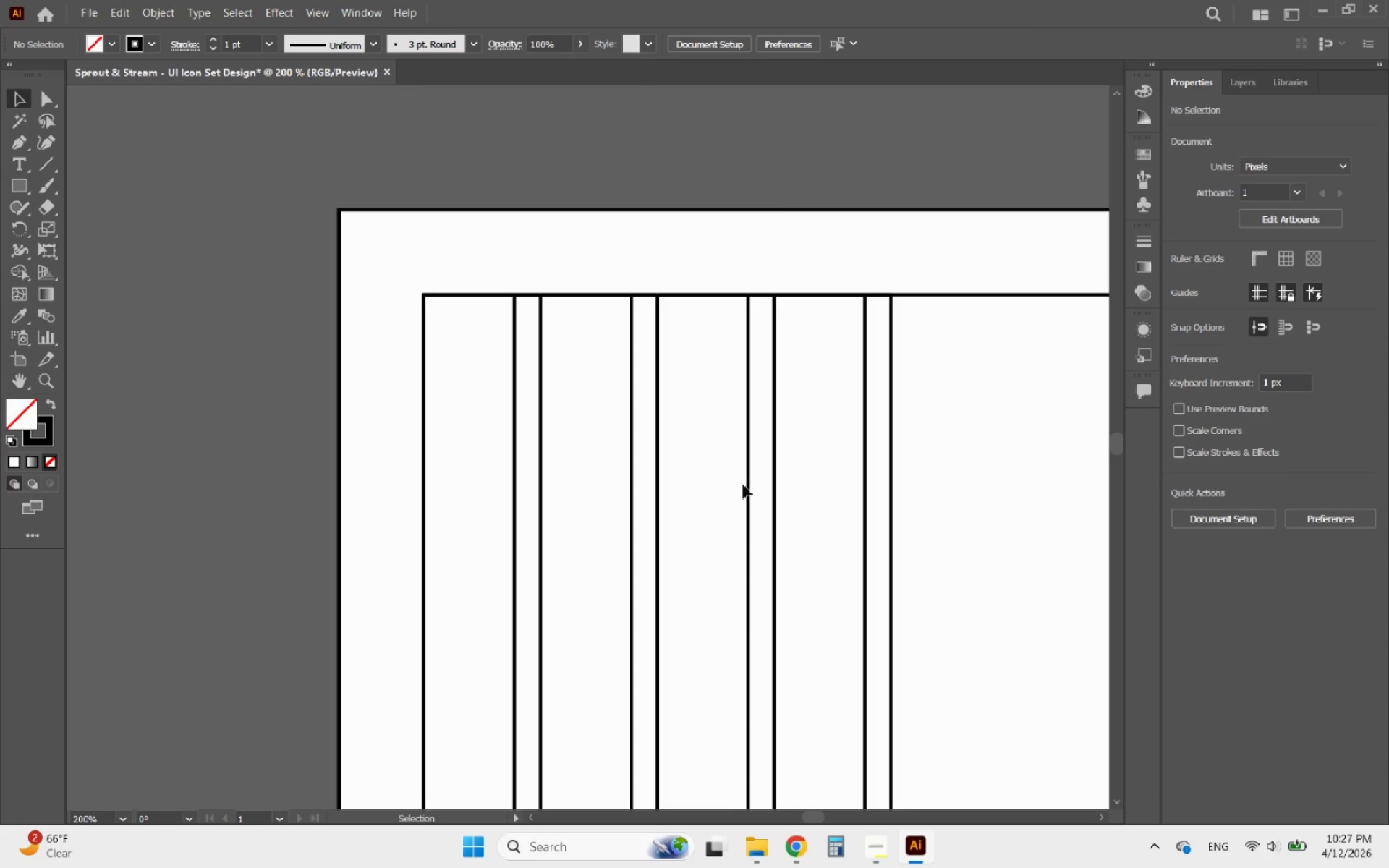 
hold_key(key=AltLeft, duration=2.23)
scroll: coordinate [582, 358], scroll_direction: down, amount: 3.0
 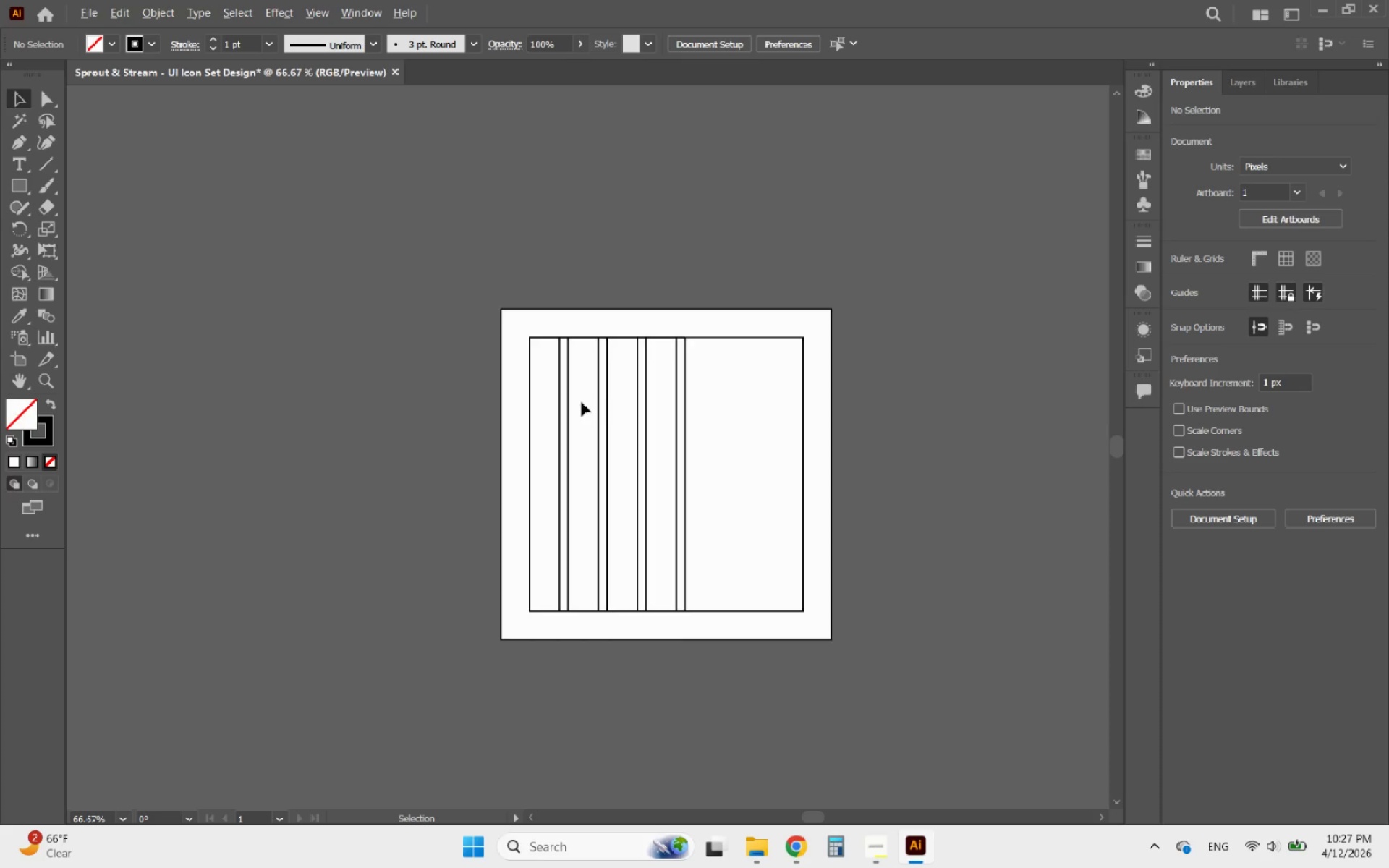 
scroll: coordinate [582, 339], scroll_direction: up, amount: 3.0
 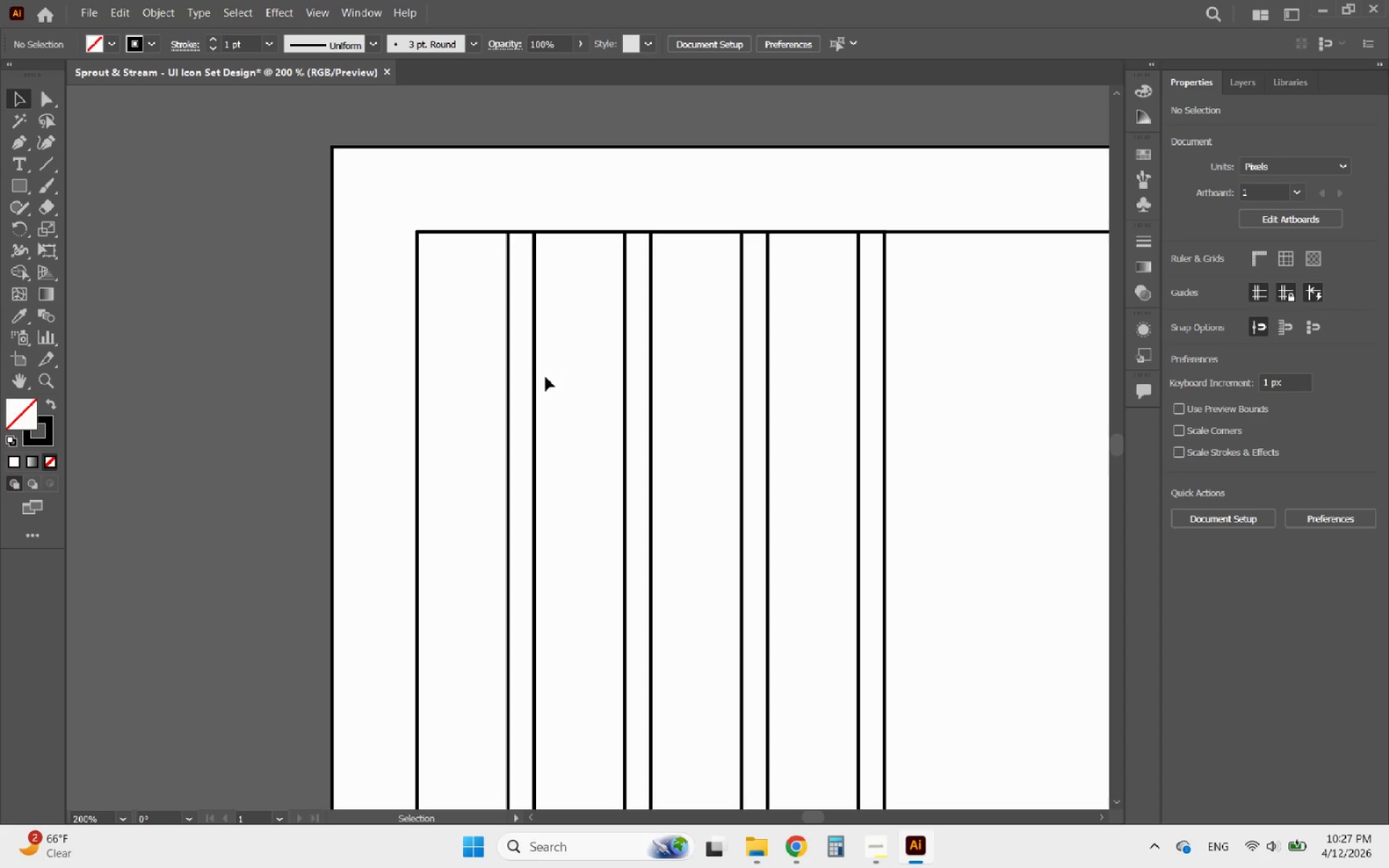 
left_click_drag(start_coordinate=[553, 382], to_coordinate=[464, 349])
 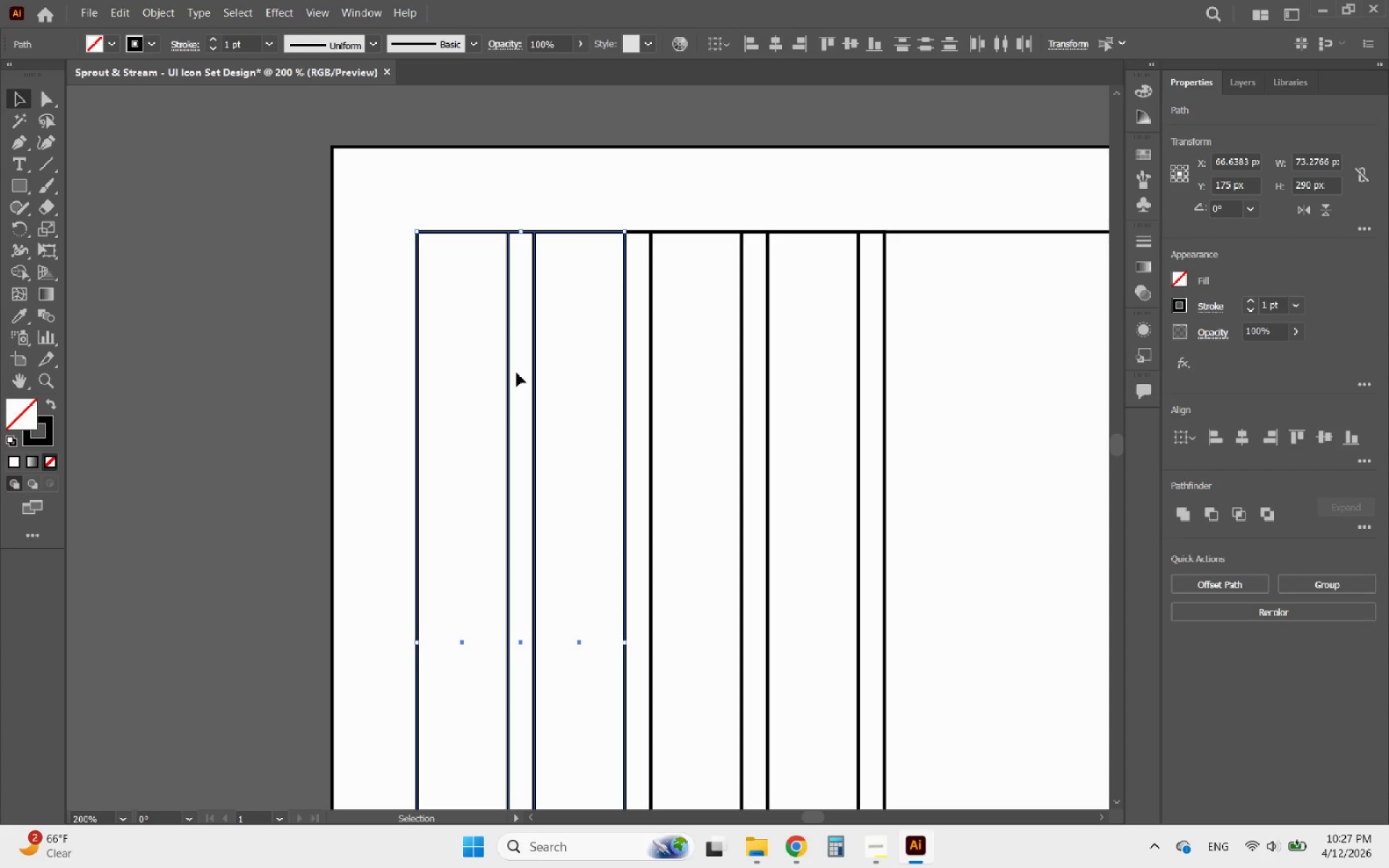 
left_click([517, 373])
 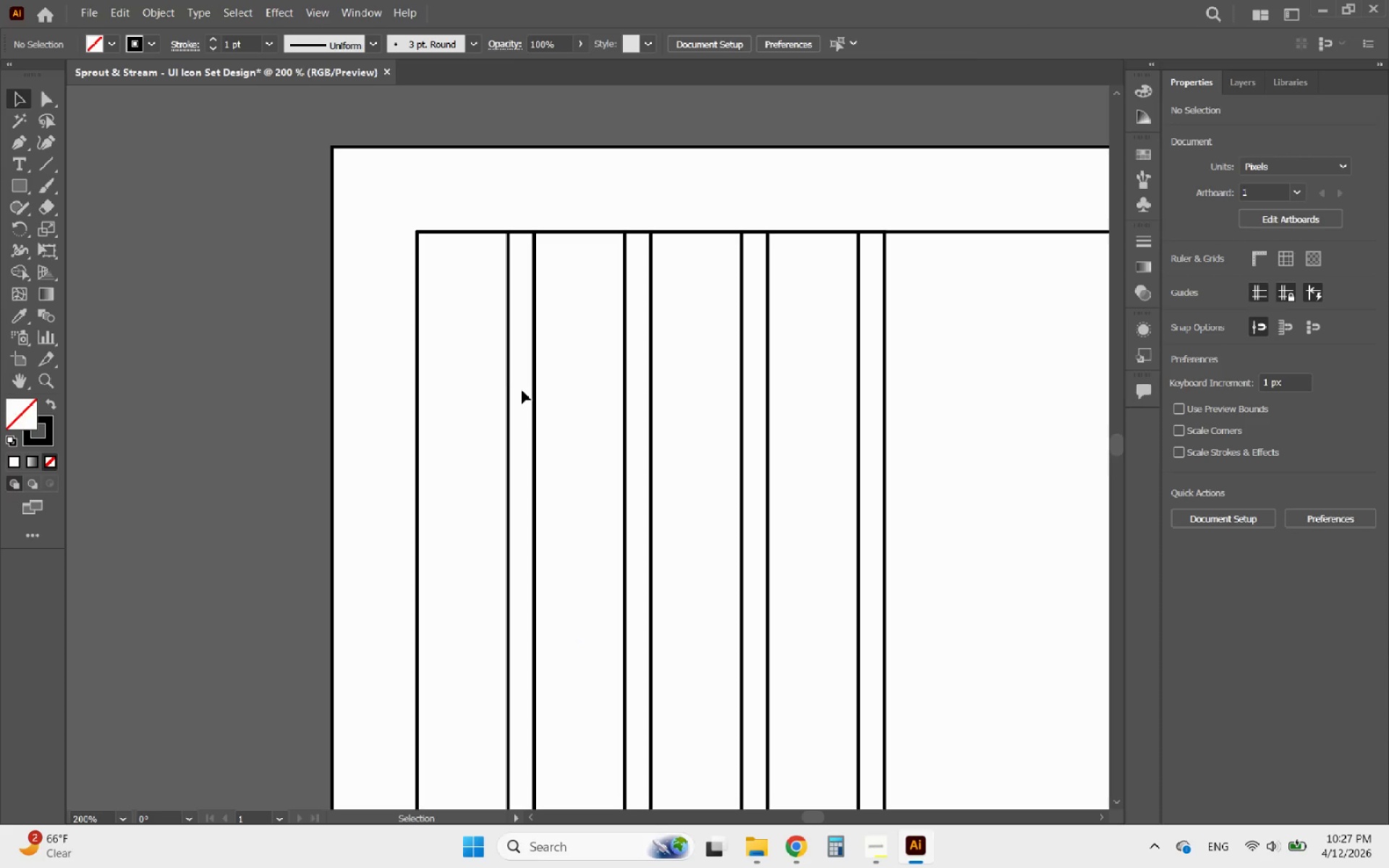 
left_click_drag(start_coordinate=[522, 390], to_coordinate=[470, 362])
 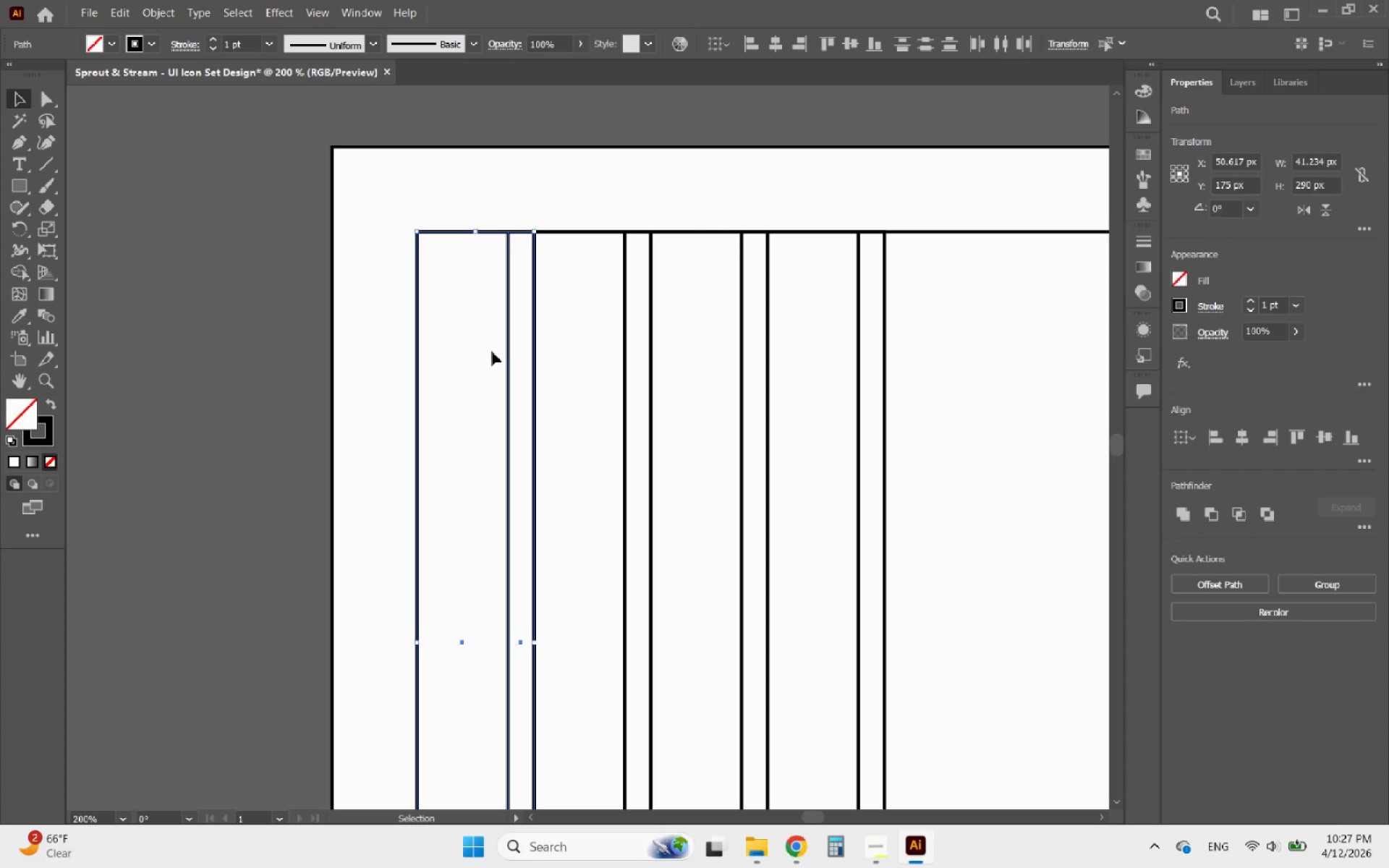 
hold_key(key=AltLeft, duration=2.09)
left_click_drag(start_coordinate=[505, 351], to_coordinate=[638, 399])
 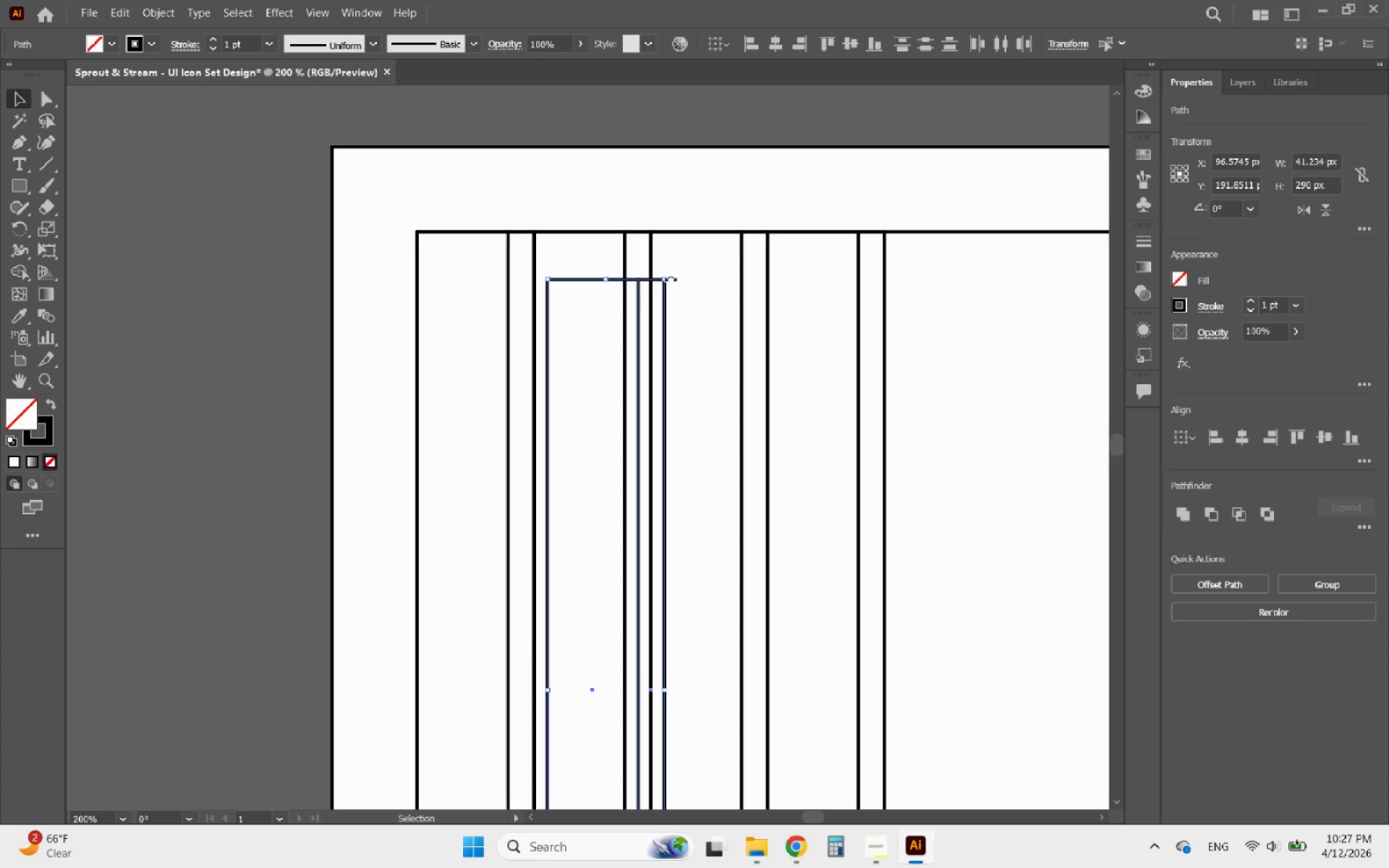 
left_click_drag(start_coordinate=[671, 278], to_coordinate=[908, 736])
 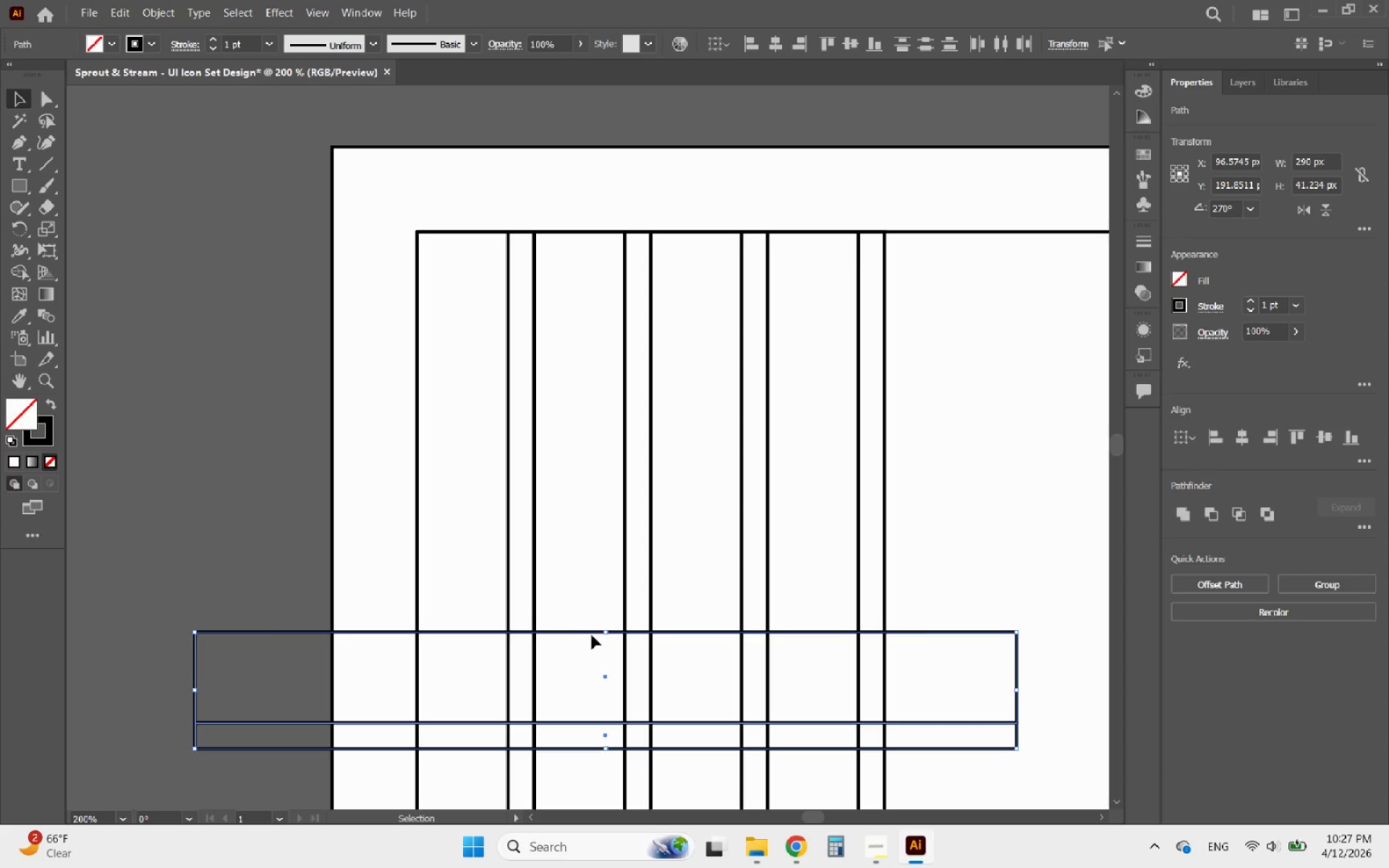 
left_click_drag(start_coordinate=[585, 633], to_coordinate=[816, 252])
 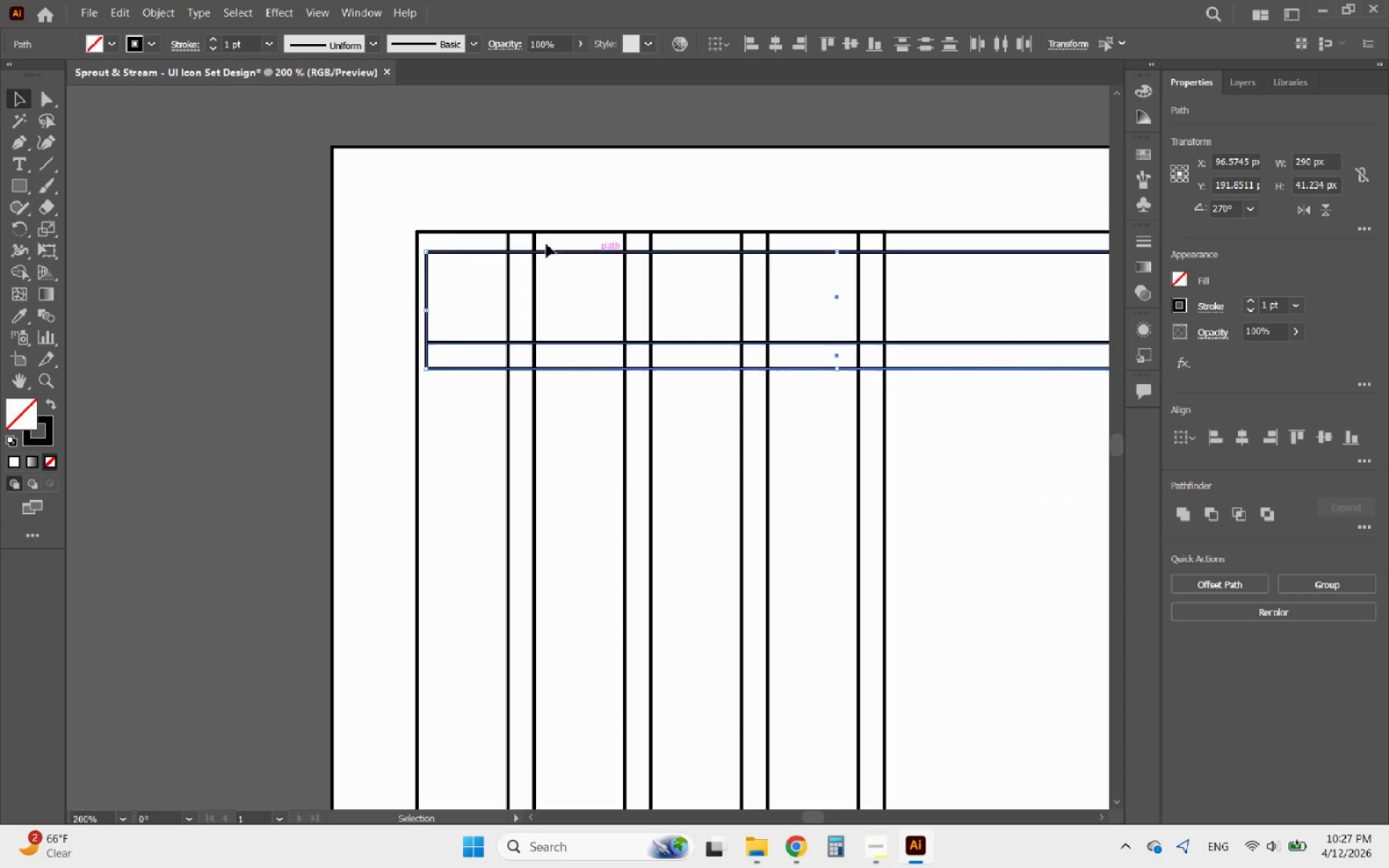 
hold_key(key=AltLeft, duration=0.61)
scroll: coordinate [432, 235], scroll_direction: up, amount: 4.0
 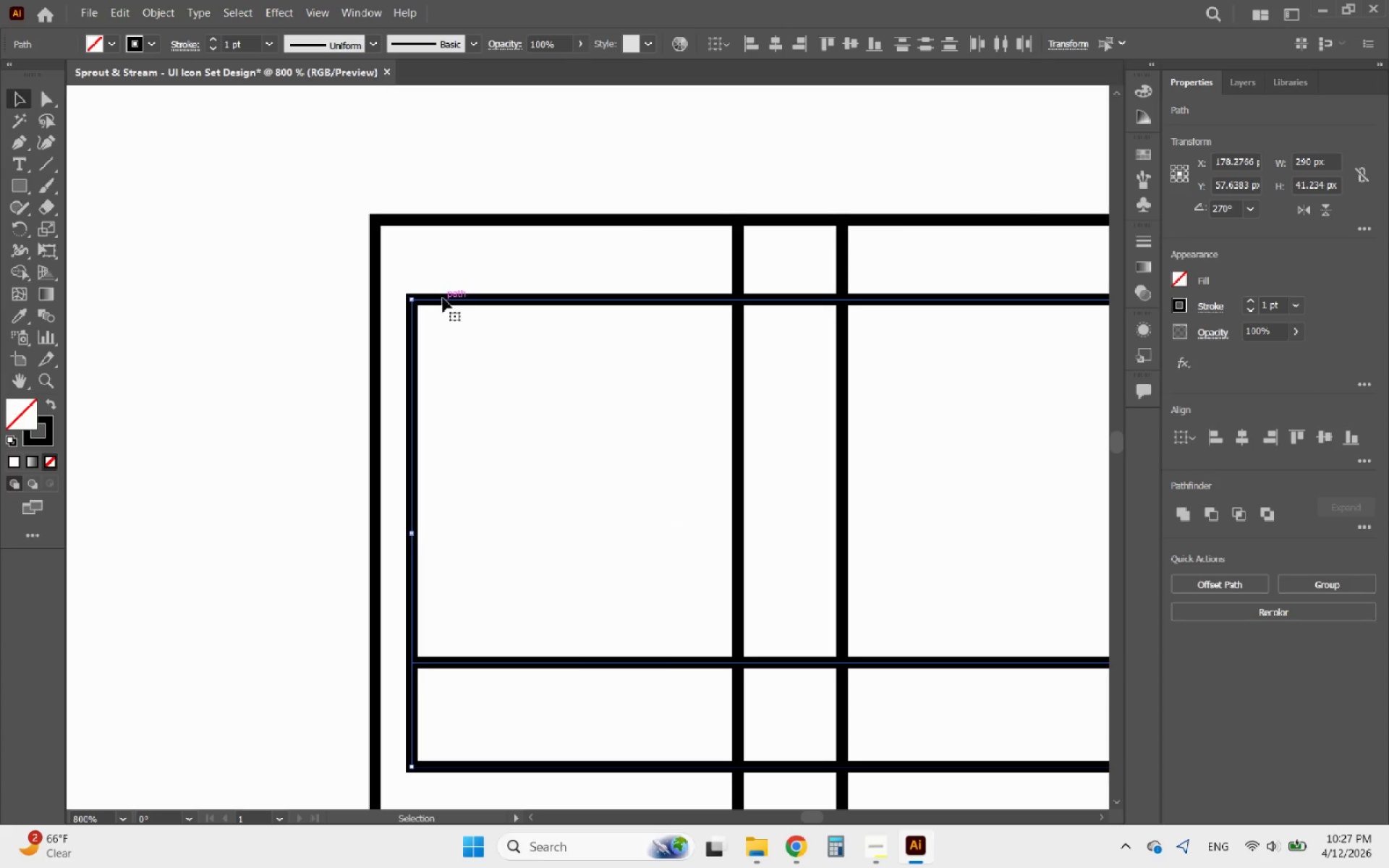 
left_click_drag(start_coordinate=[441, 299], to_coordinate=[402, 221])
 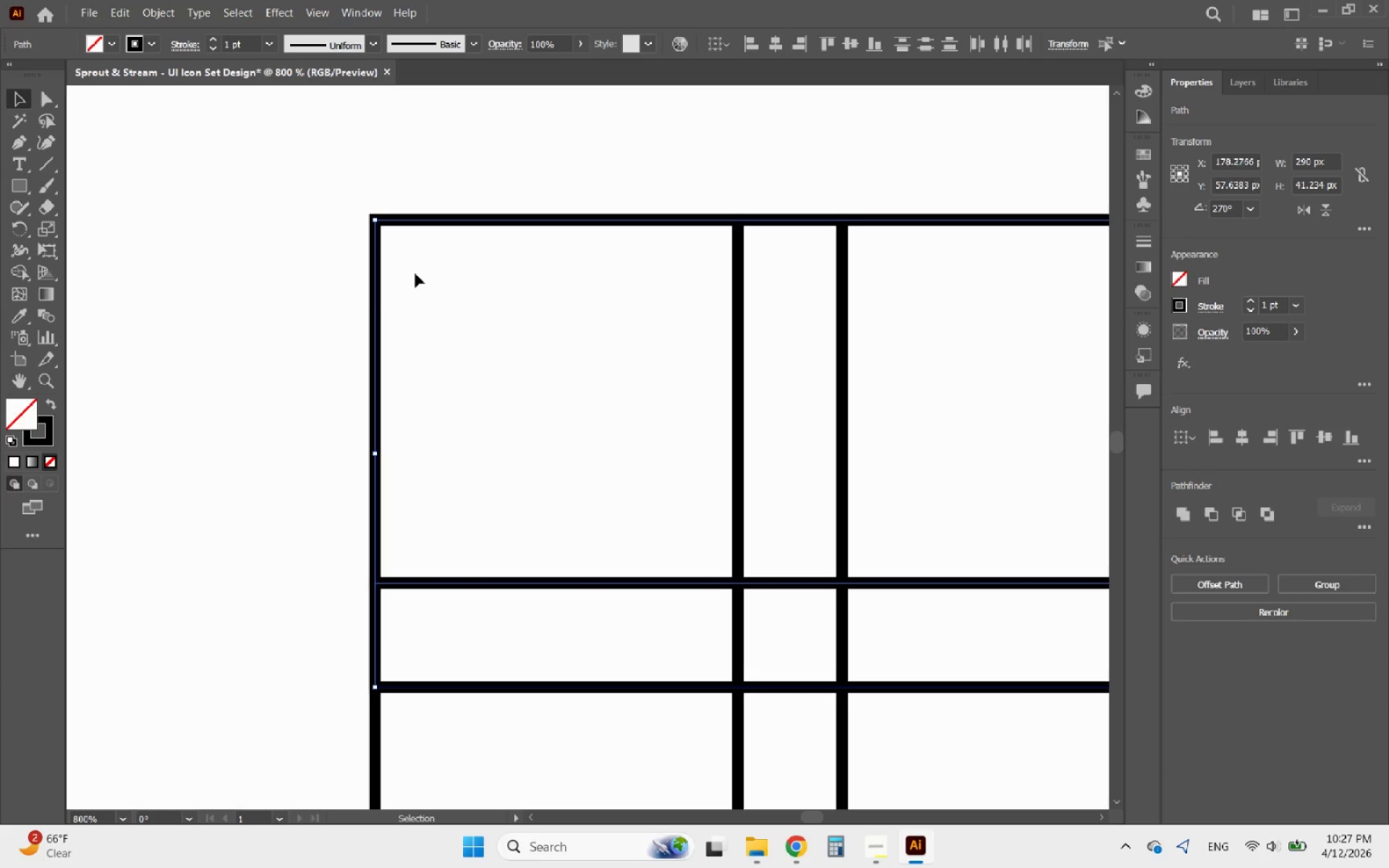 
hold_key(key=AltLeft, duration=2.5)
scroll: coordinate [419, 359], scroll_direction: down, amount: 6.0
 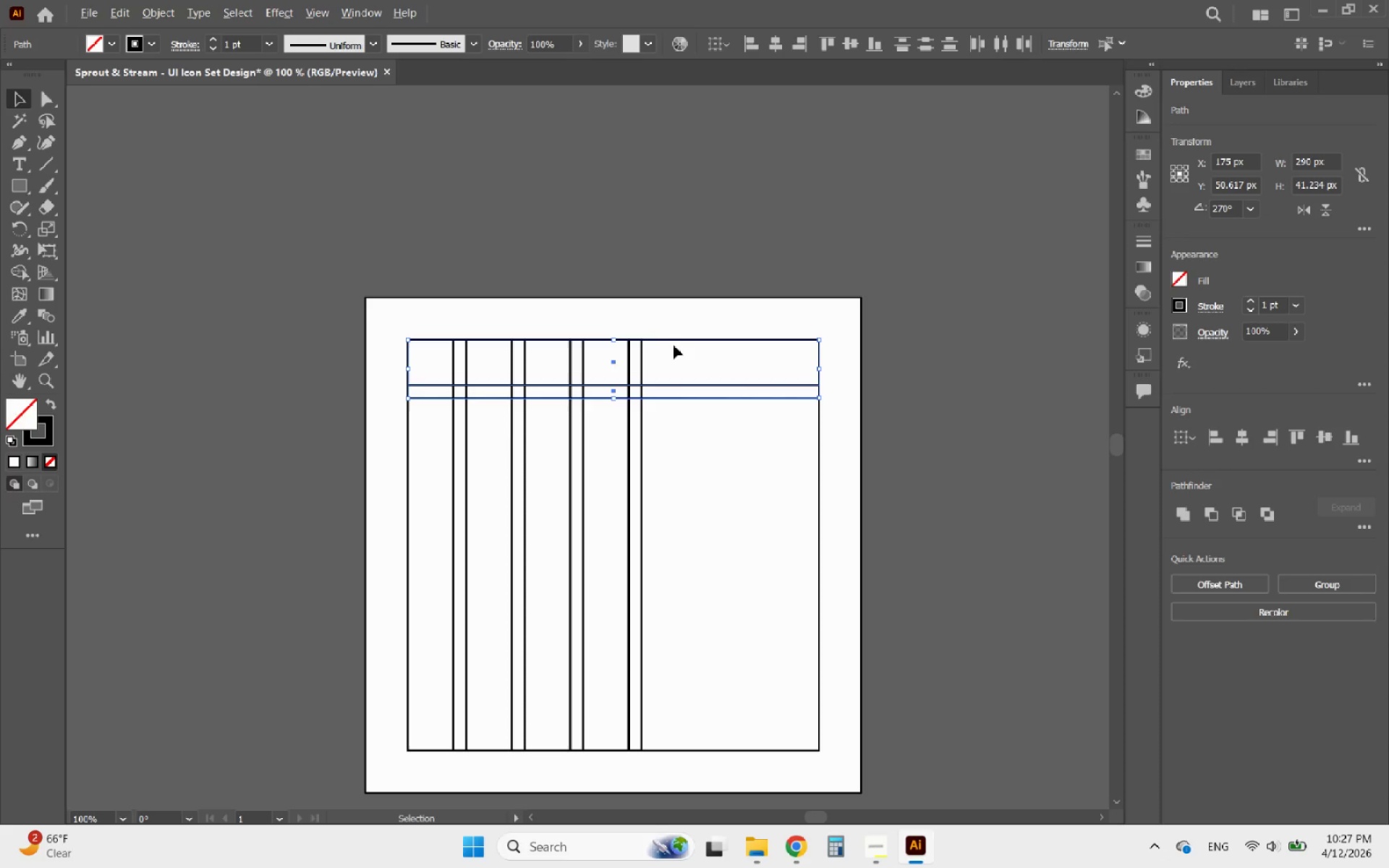 
scroll: coordinate [682, 358], scroll_direction: up, amount: 2.0
 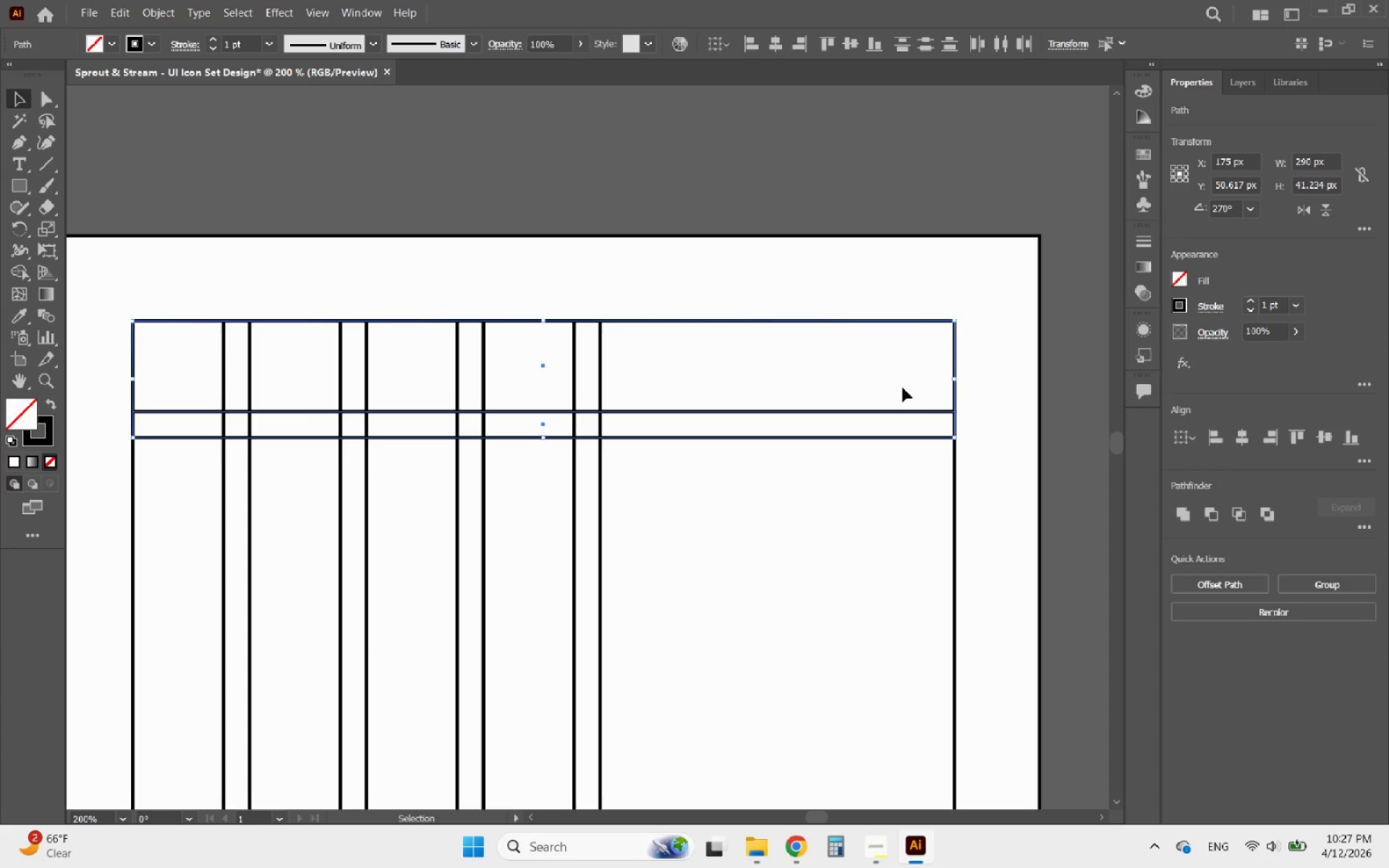 
left_click_drag(start_coordinate=[951, 378], to_coordinate=[597, 373])
 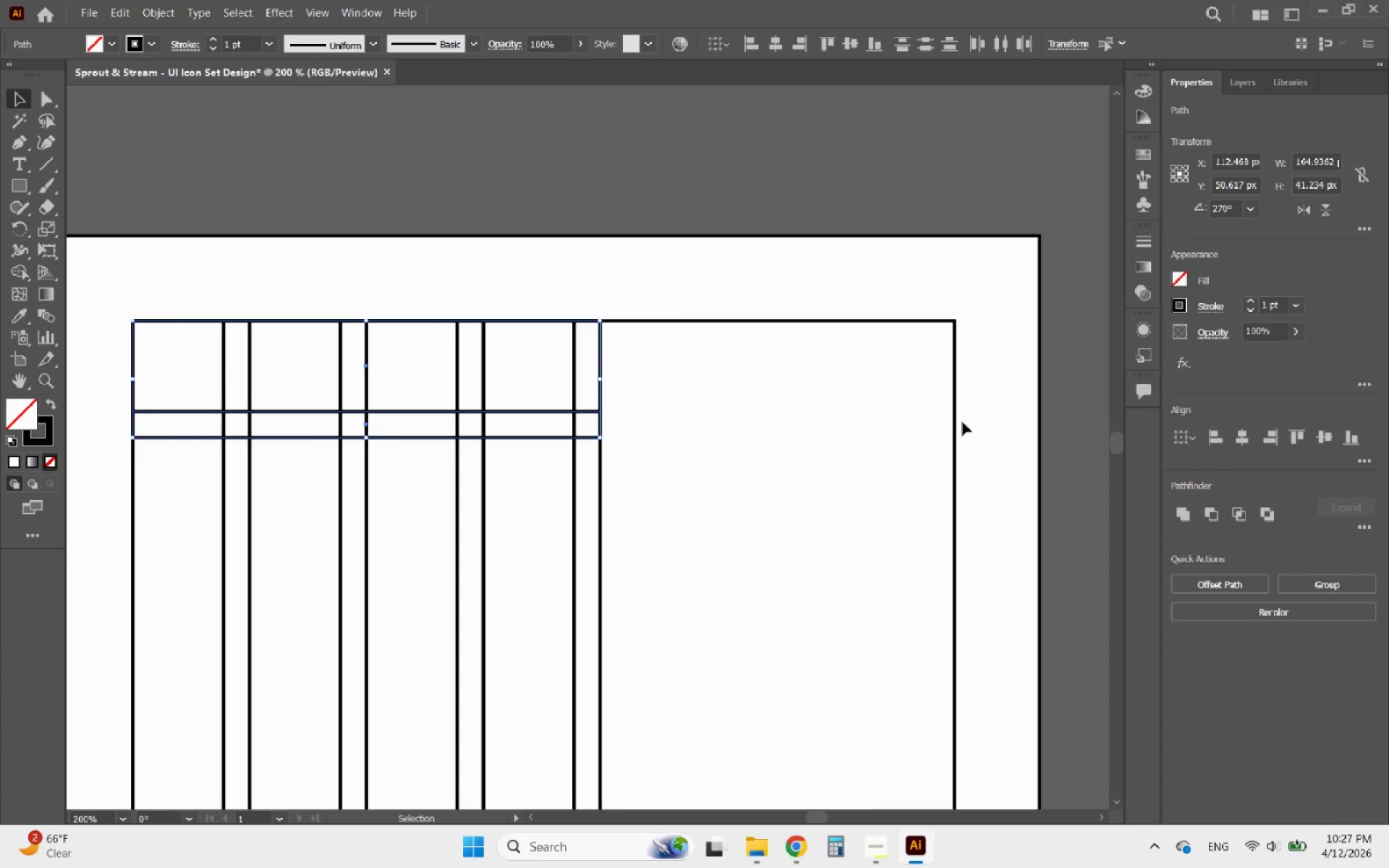 
left_click([954, 420])
 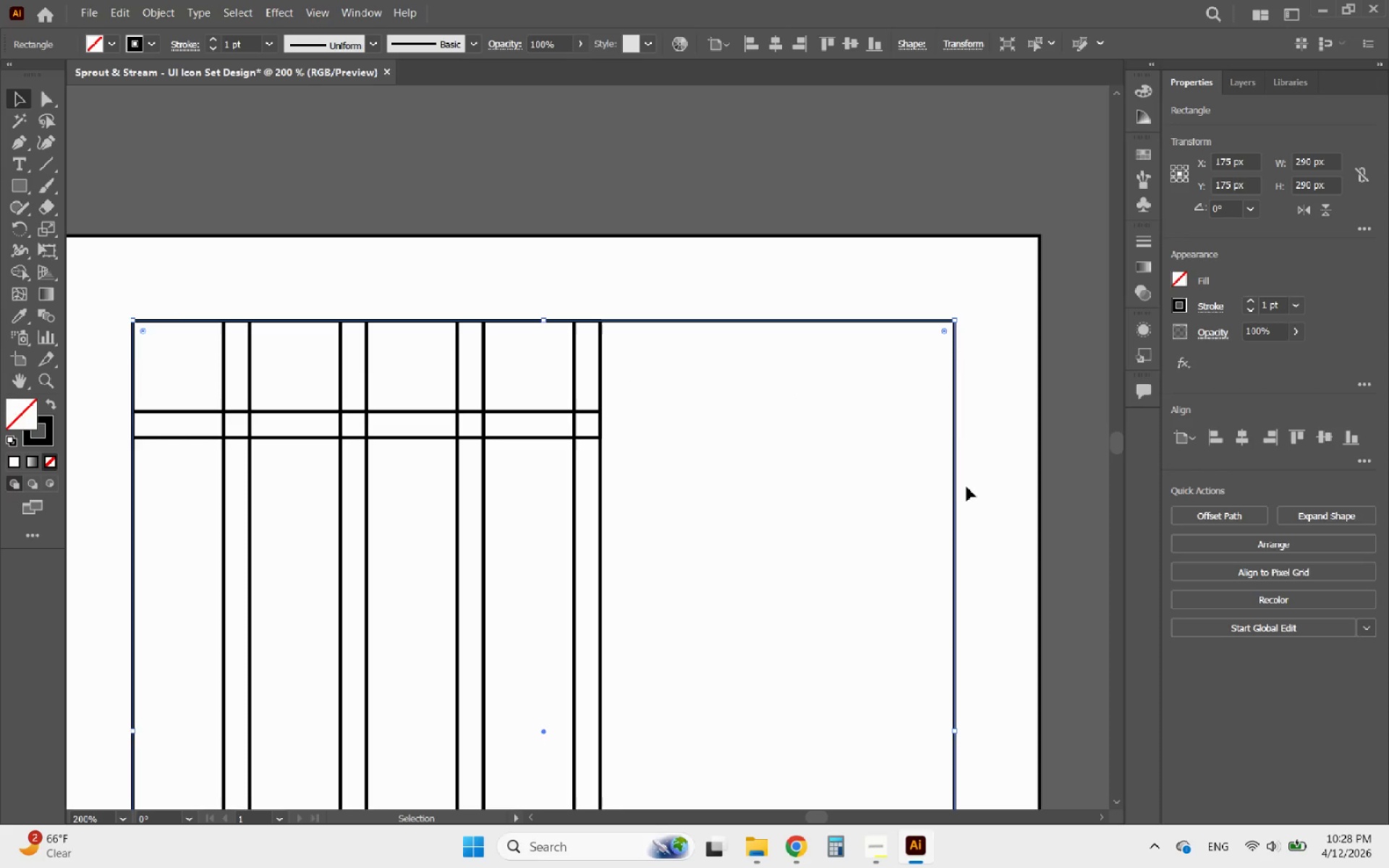 
hold_key(key=AltLeft, duration=1.01)
scroll: coordinate [613, 276], scroll_direction: down, amount: 2.0
 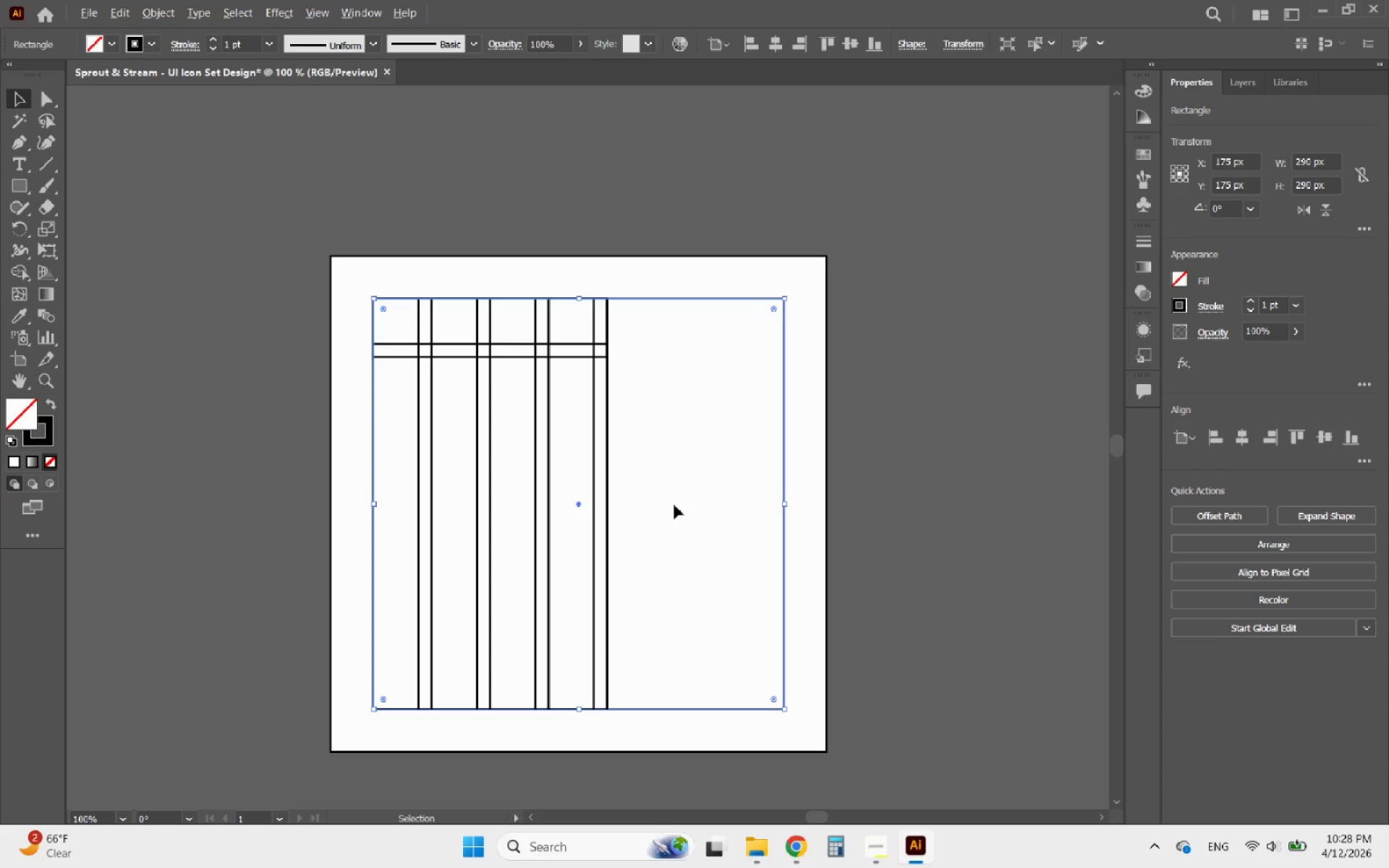 
scroll: coordinate [676, 508], scroll_direction: up, amount: 1.0
 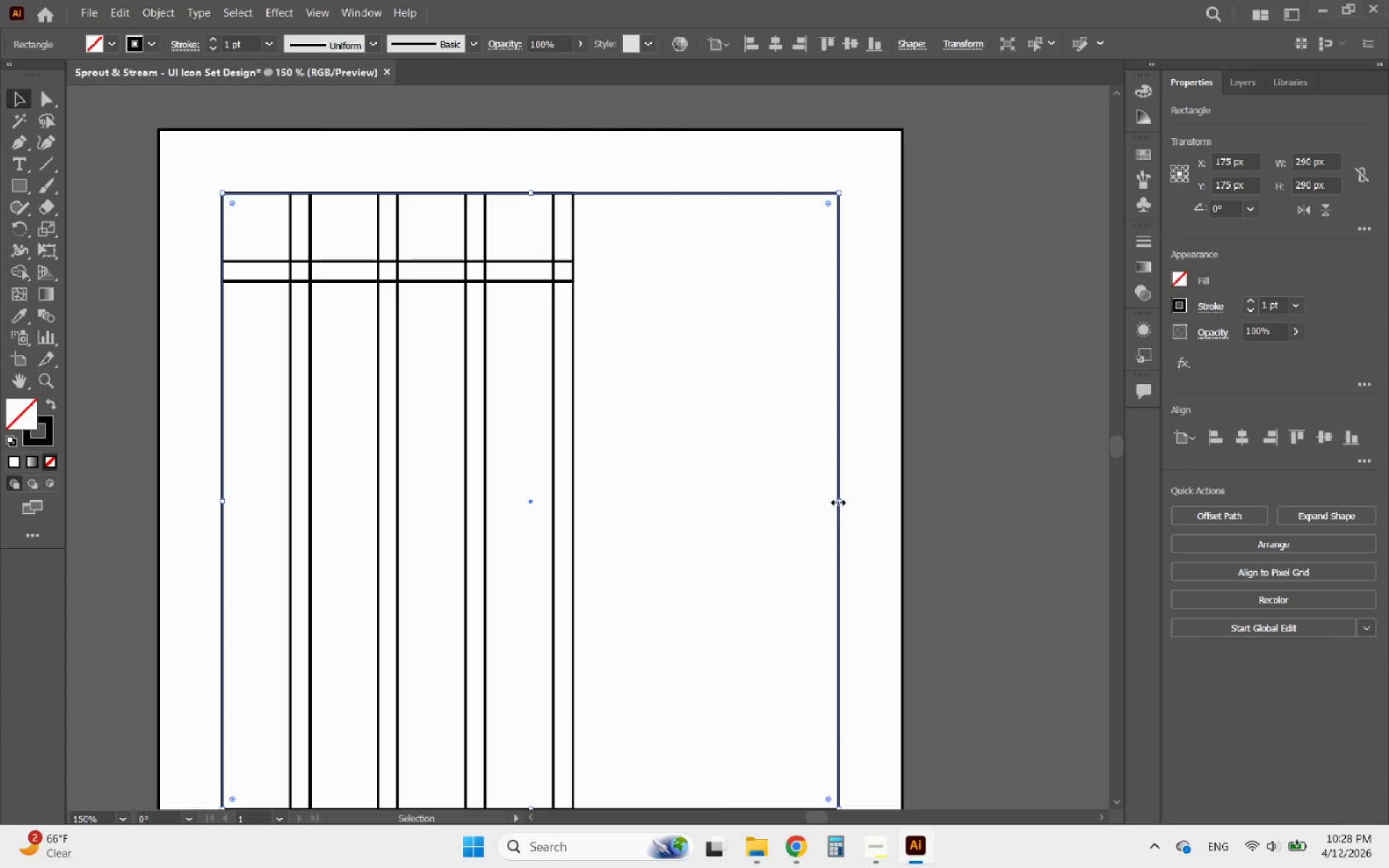 
left_click_drag(start_coordinate=[836, 501], to_coordinate=[574, 495])
 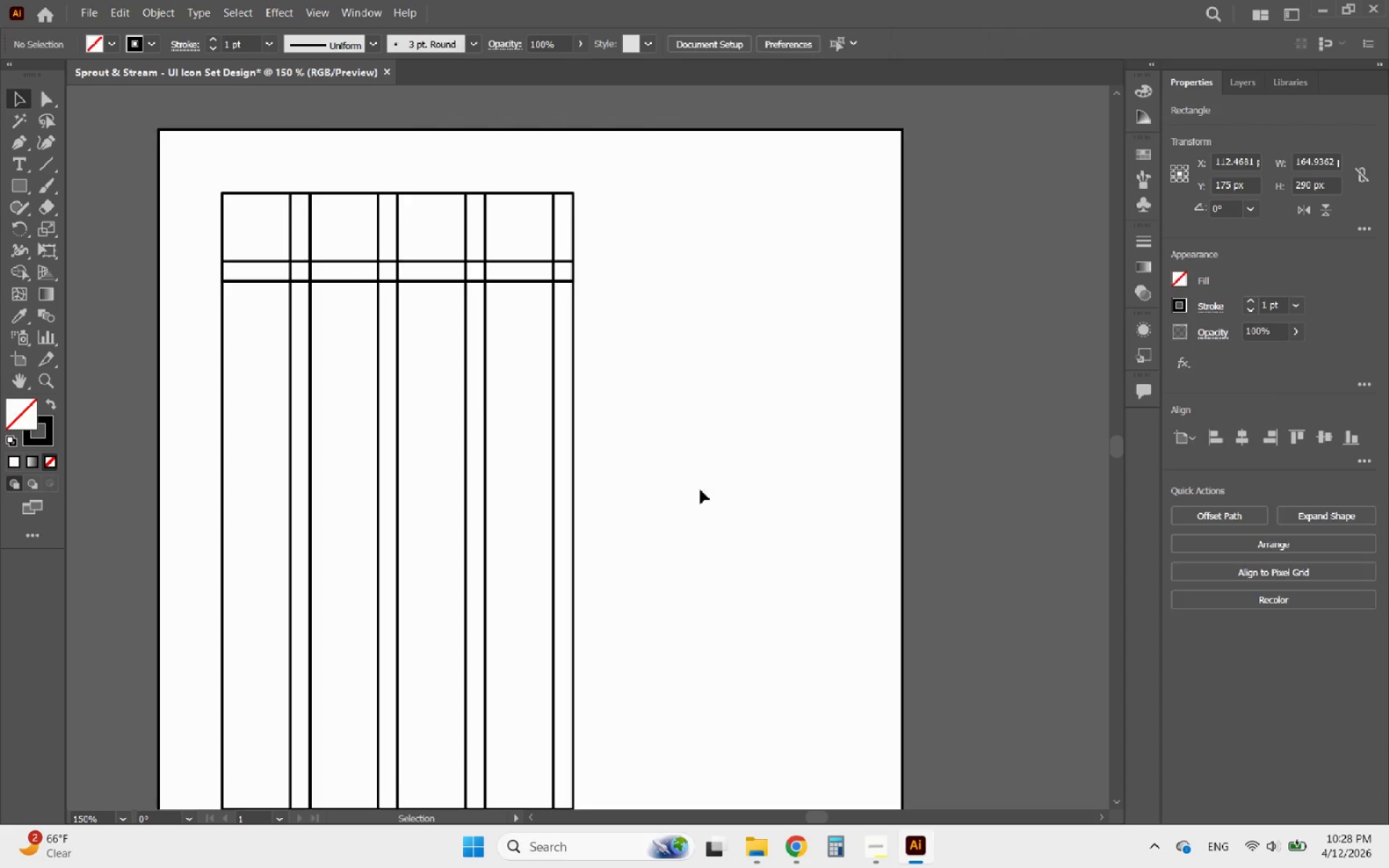 
hold_key(key=AltLeft, duration=0.53)
scroll: coordinate [192, 242], scroll_direction: up, amount: 2.0
 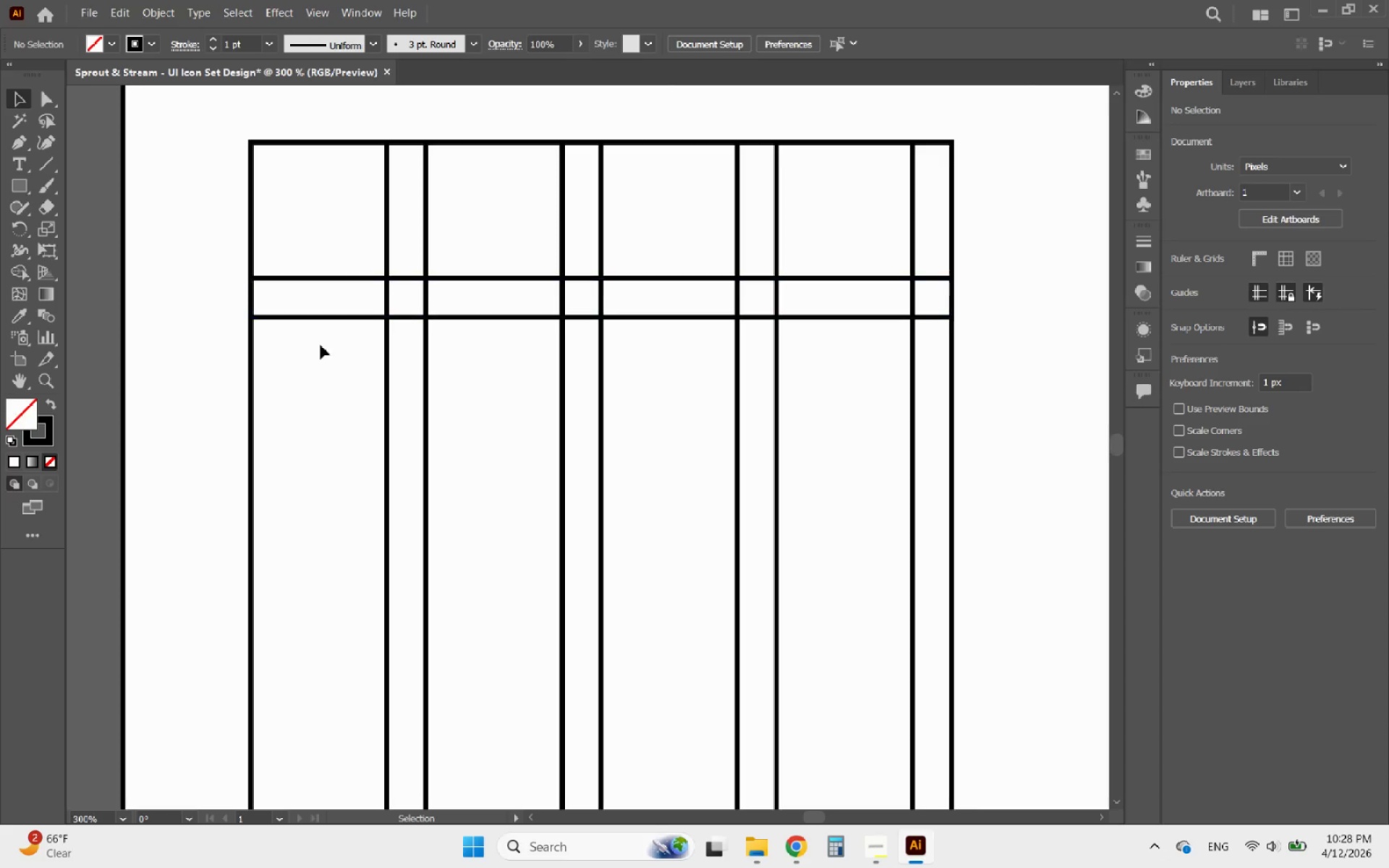 
left_click_drag(start_coordinate=[326, 347], to_coordinate=[258, 243])
 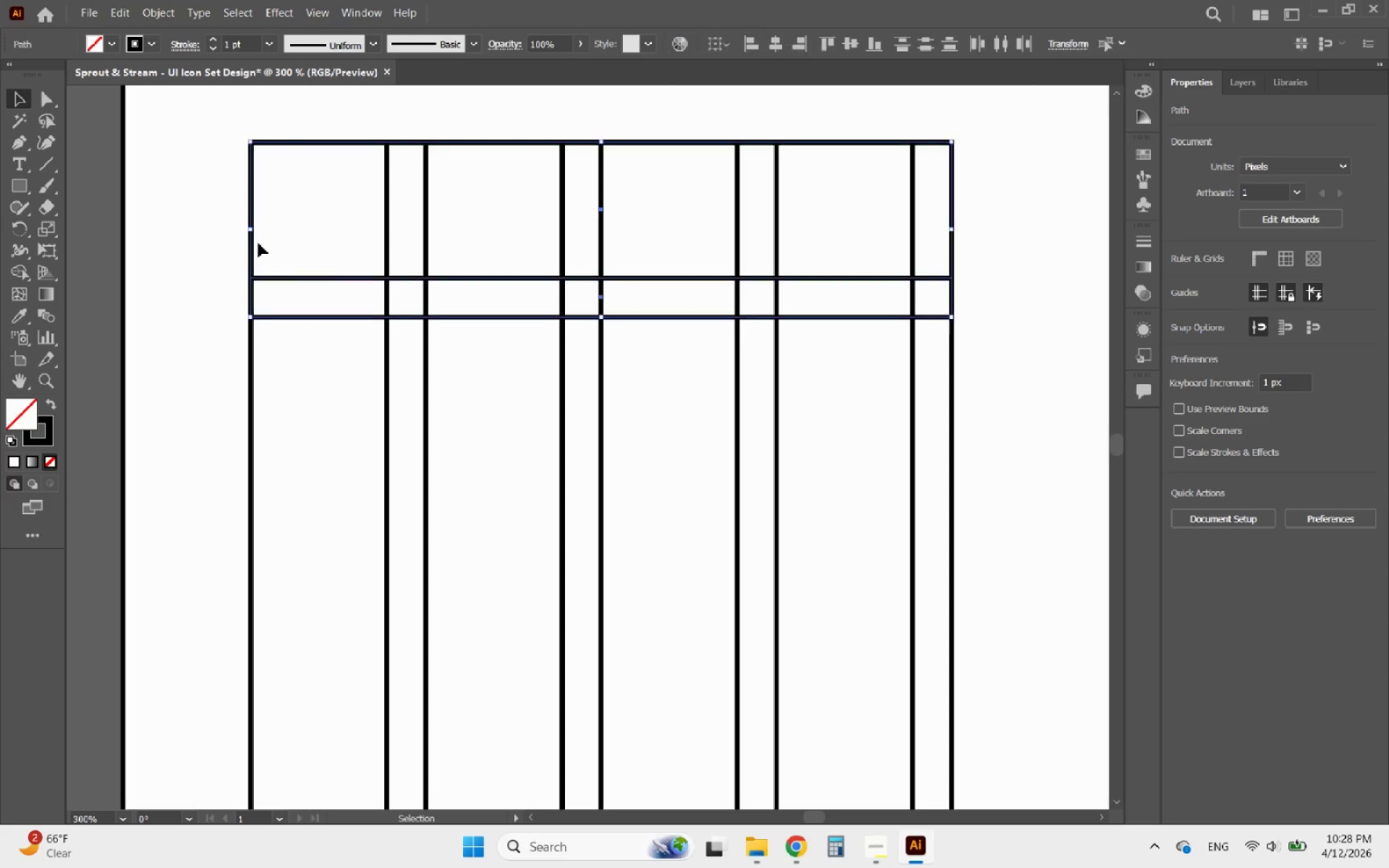 
hold_key(key=AltLeft, duration=2.94)
scroll: coordinate [328, 245], scroll_direction: down, amount: 2.0
 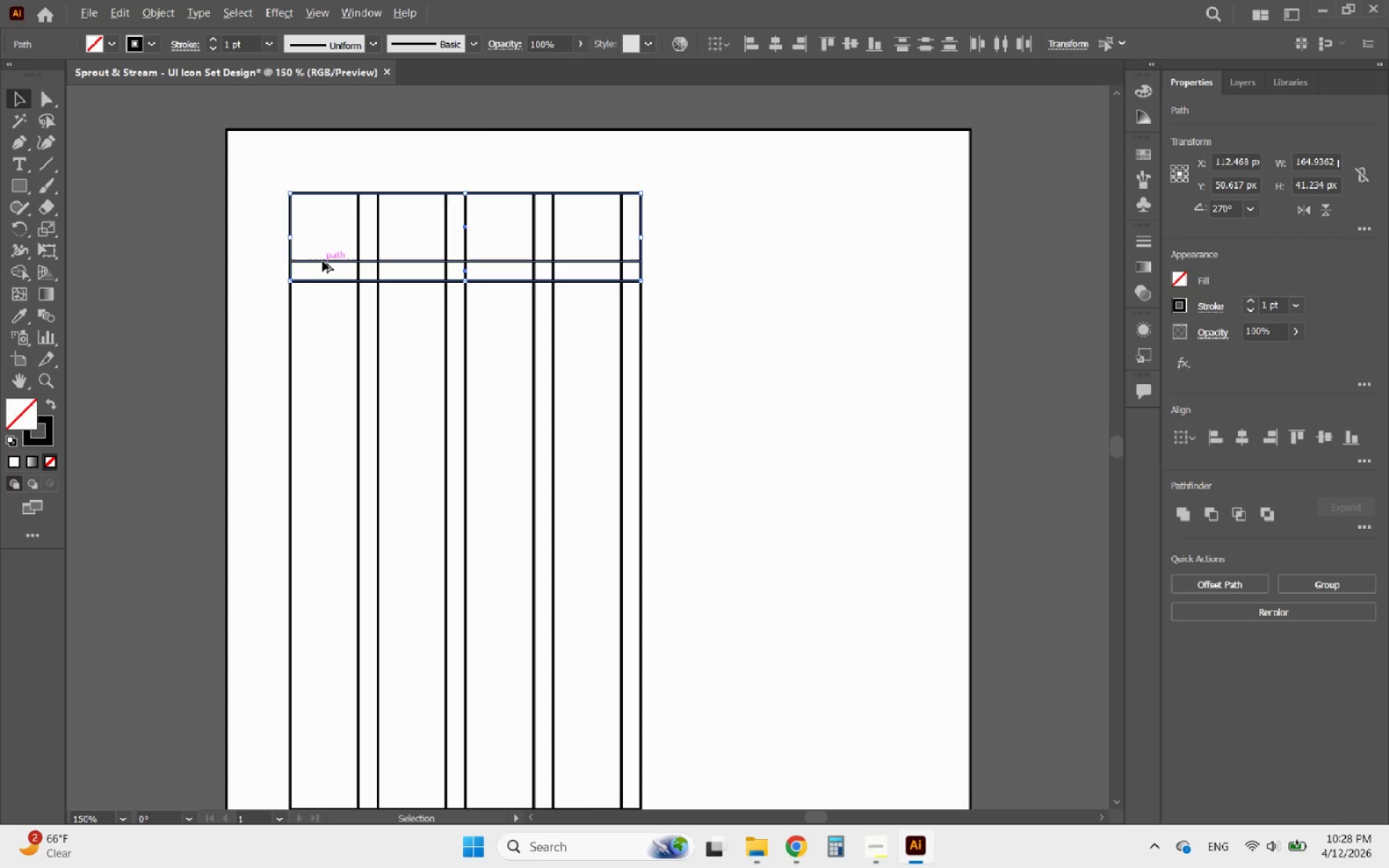 
left_click_drag(start_coordinate=[323, 261], to_coordinate=[343, 347])
 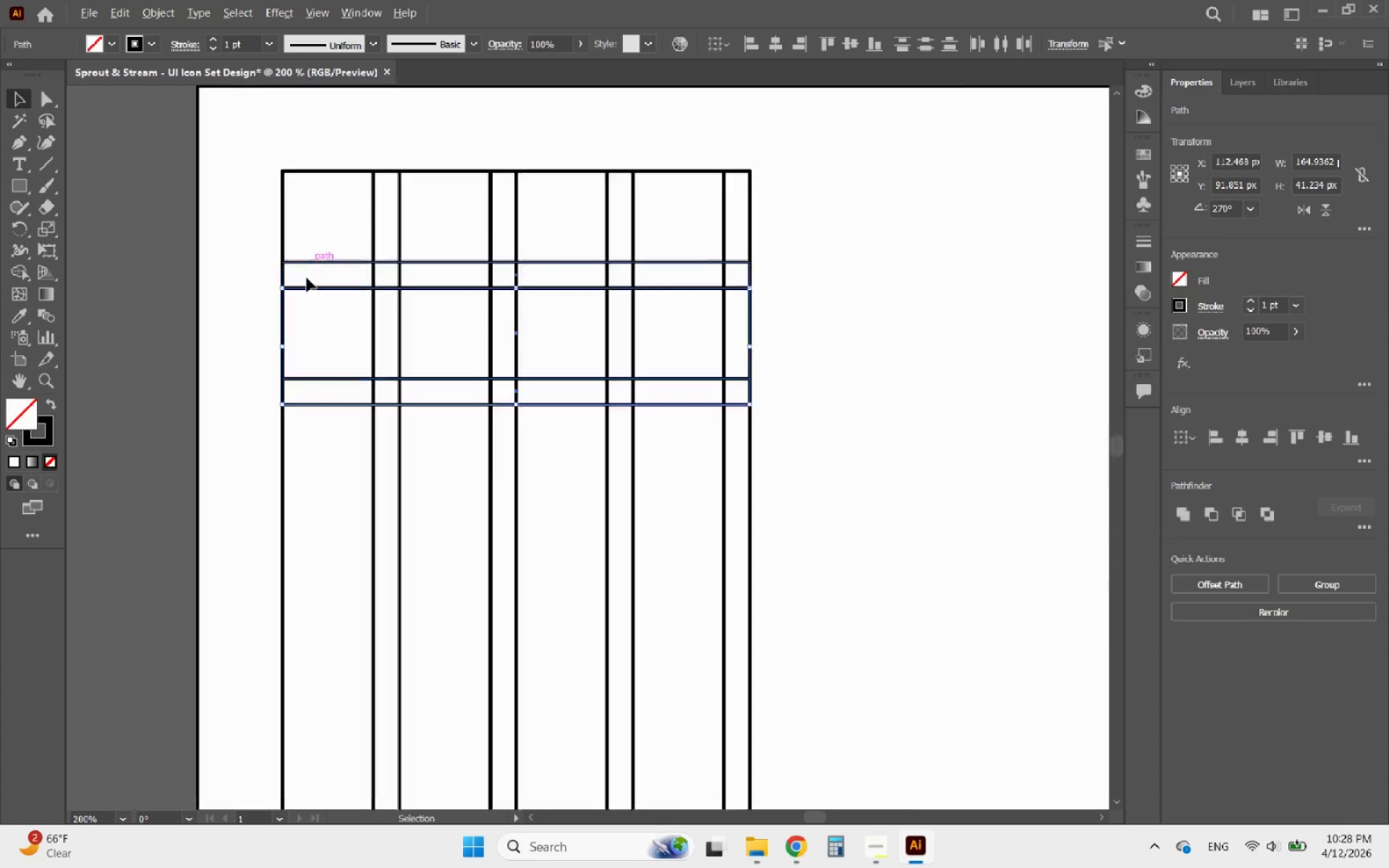 
hold_key(key=ShiftLeft, duration=1.62)
 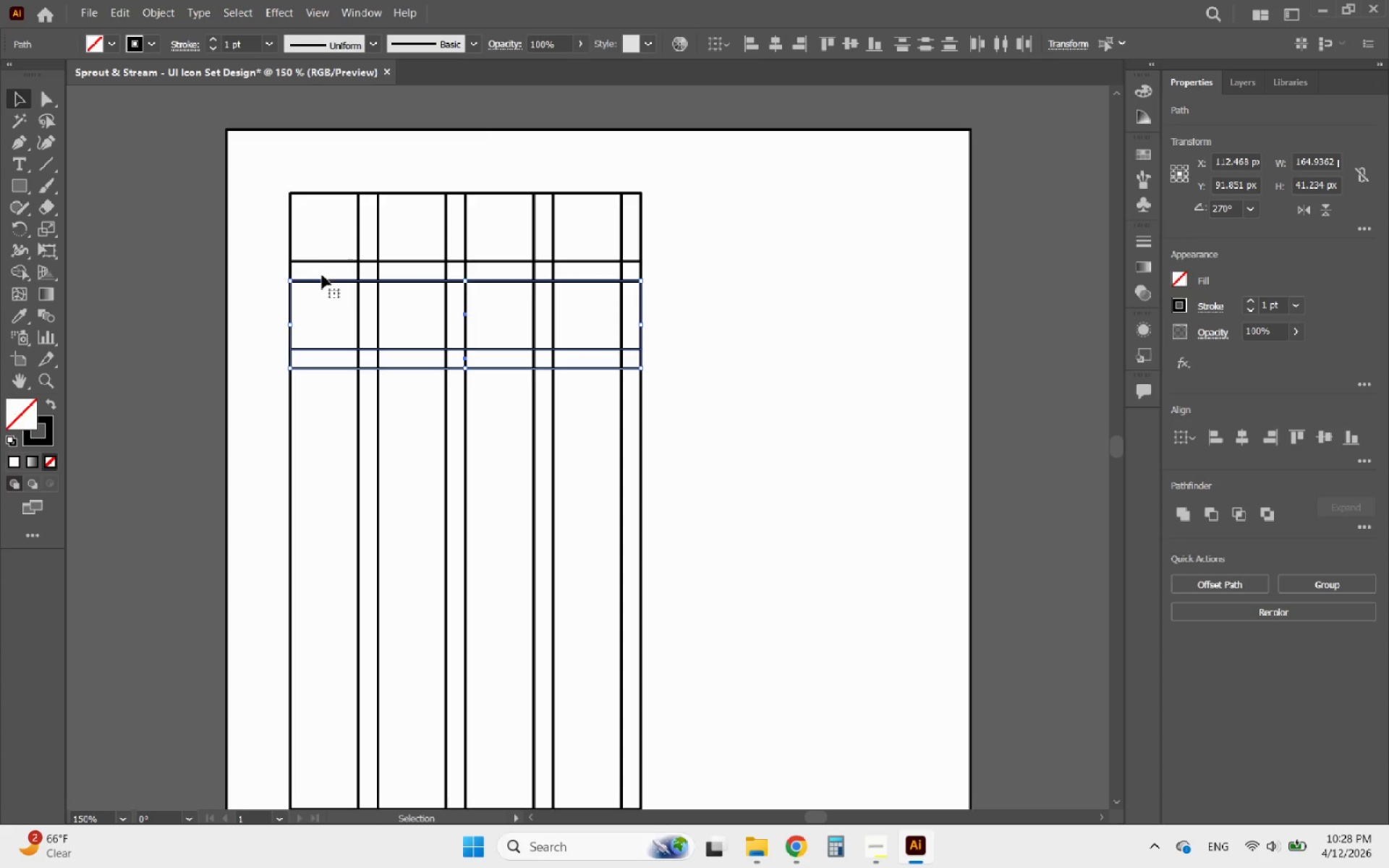 
hold_key(key=AltLeft, duration=4.42)
scroll: coordinate [306, 292], scroll_direction: up, amount: 4.0
 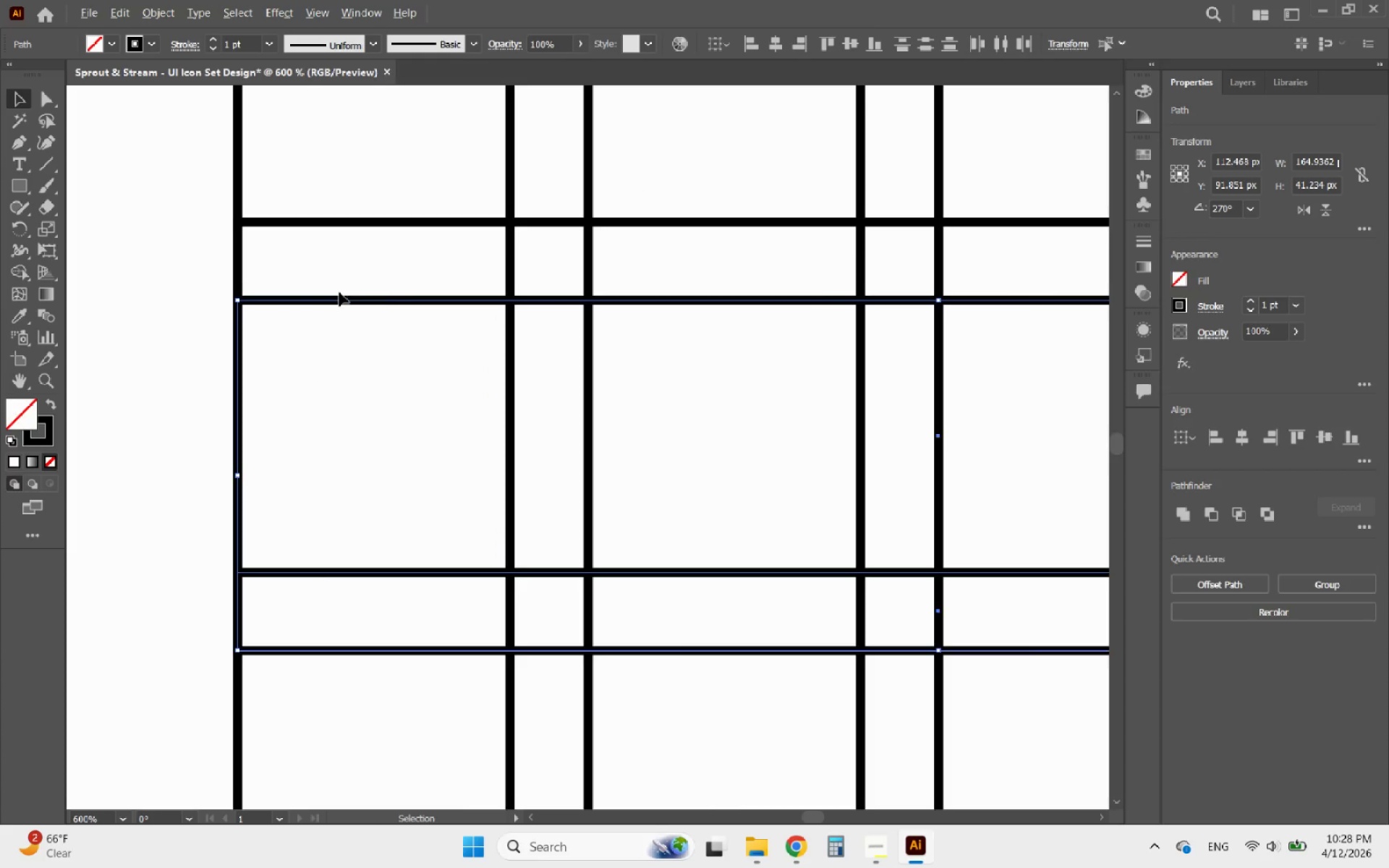 
scroll: coordinate [406, 293], scroll_direction: down, amount: 3.0
 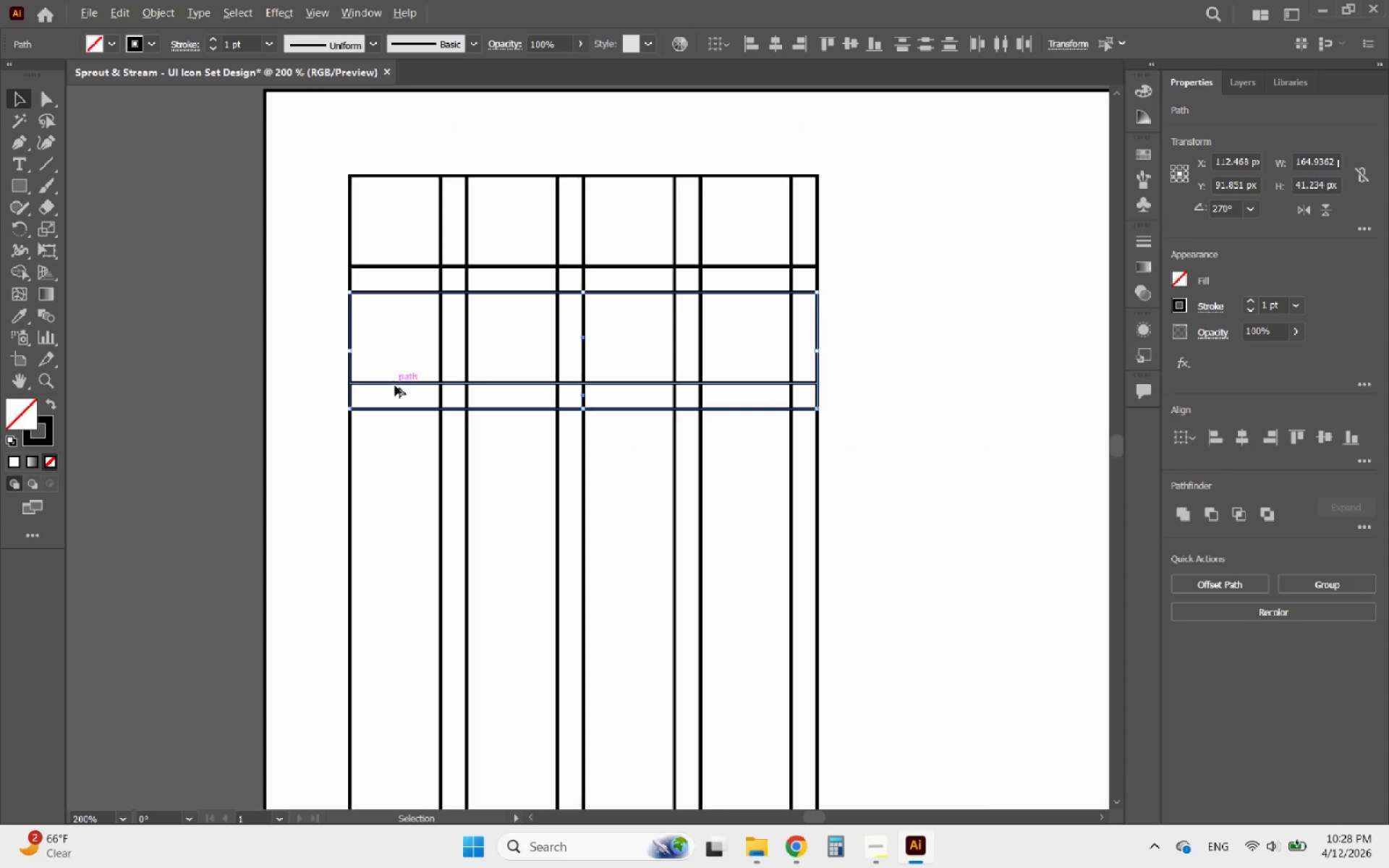 
left_click_drag(start_coordinate=[395, 386], to_coordinate=[441, 499])
 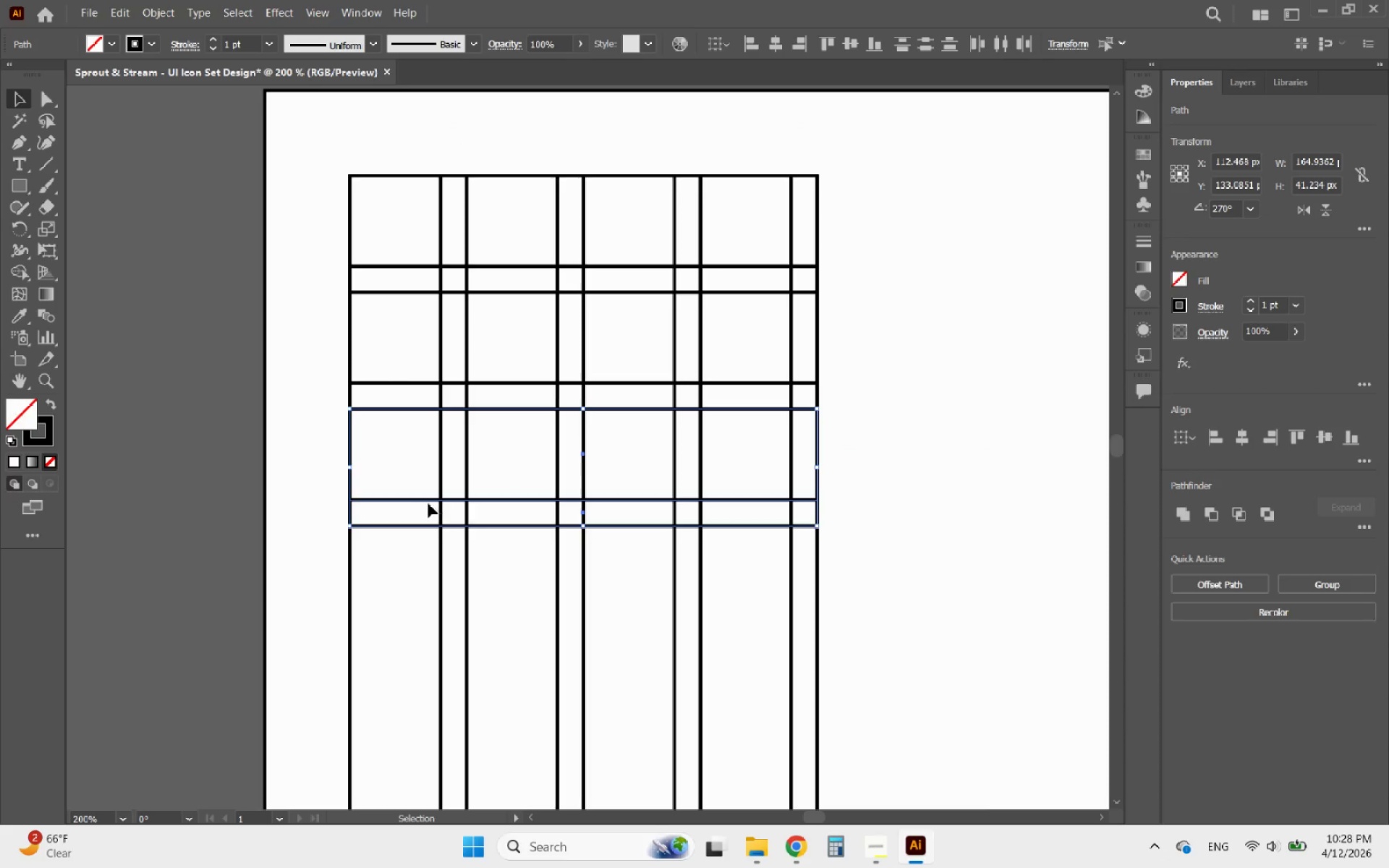 
hold_key(key=ShiftLeft, duration=1.55)
 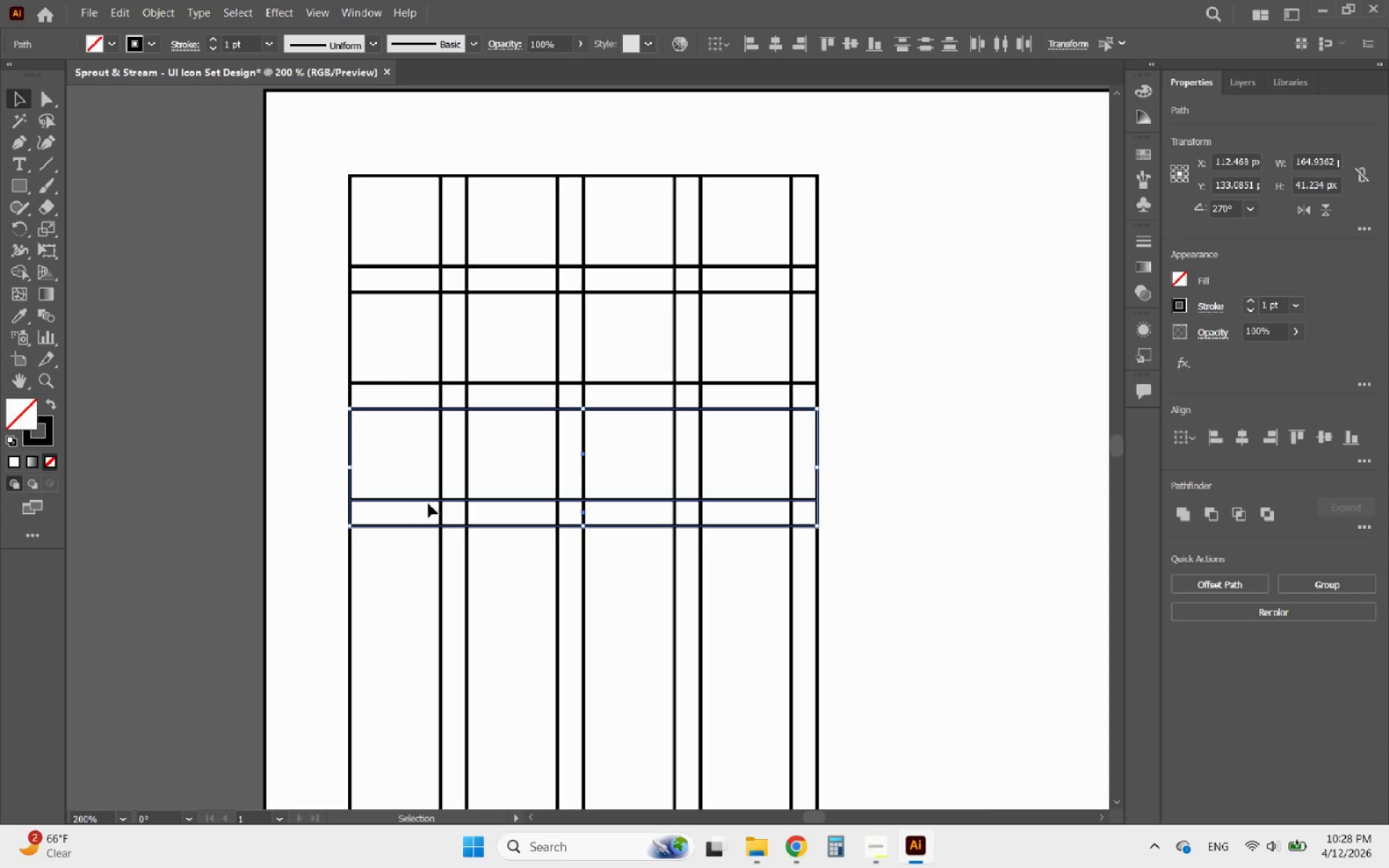 
hold_key(key=AltLeft, duration=4.75)
left_click_drag(start_coordinate=[402, 500], to_coordinate=[375, 615])
 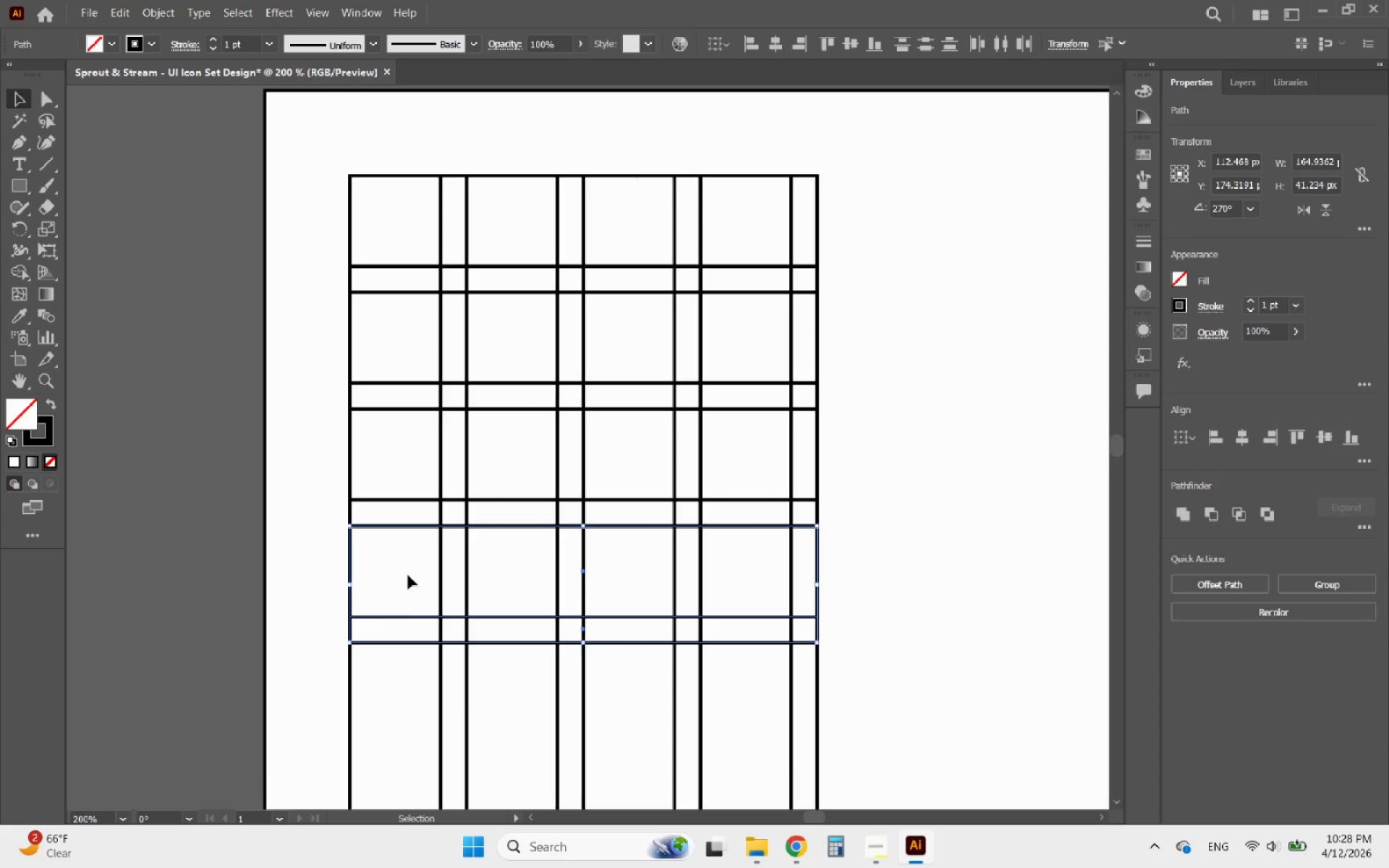 
hold_key(key=ShiftLeft, duration=3.27)
 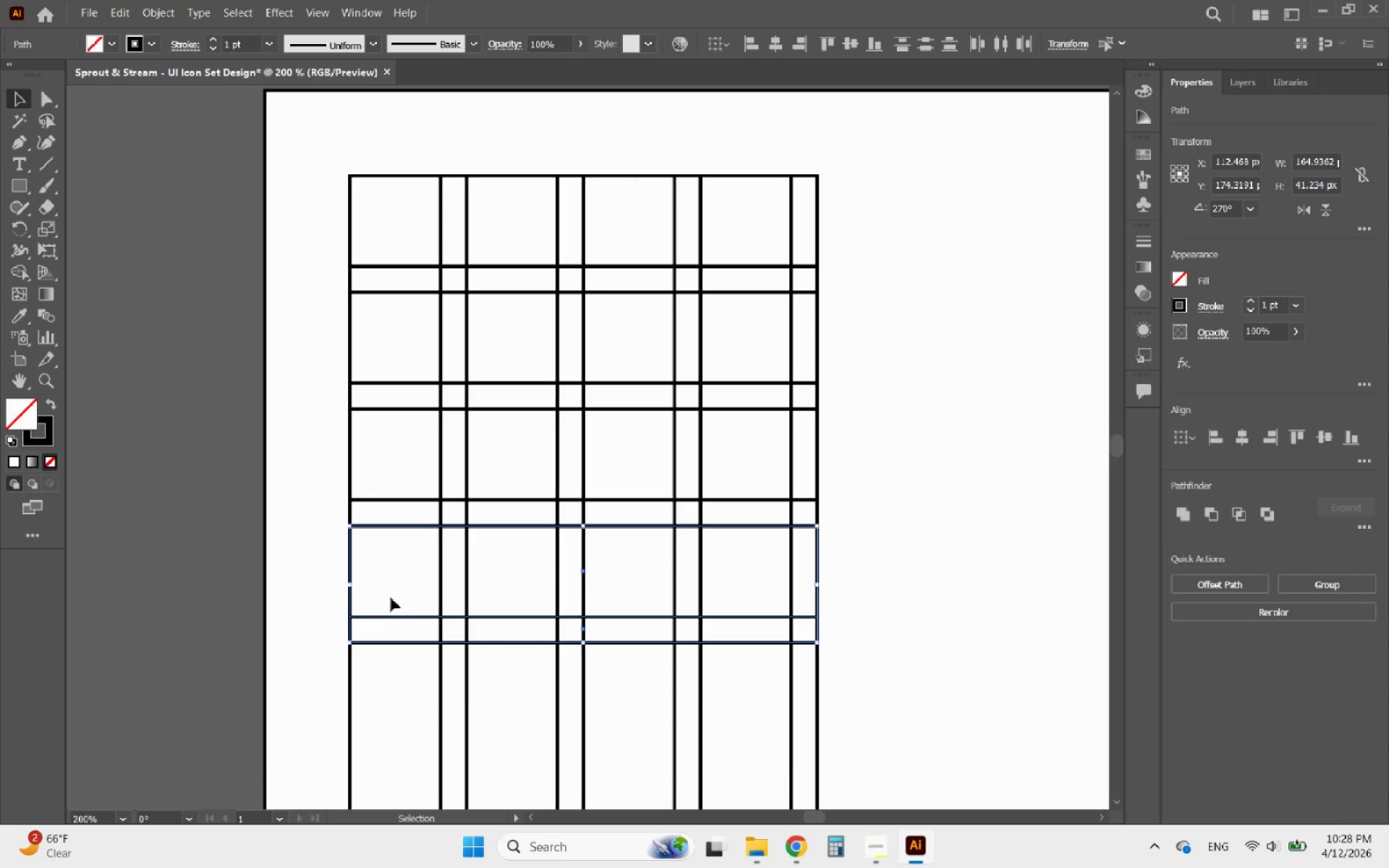 
hold_key(key=AltLeft, duration=1.48)
scroll: coordinate [381, 531], scroll_direction: down, amount: 1.0